 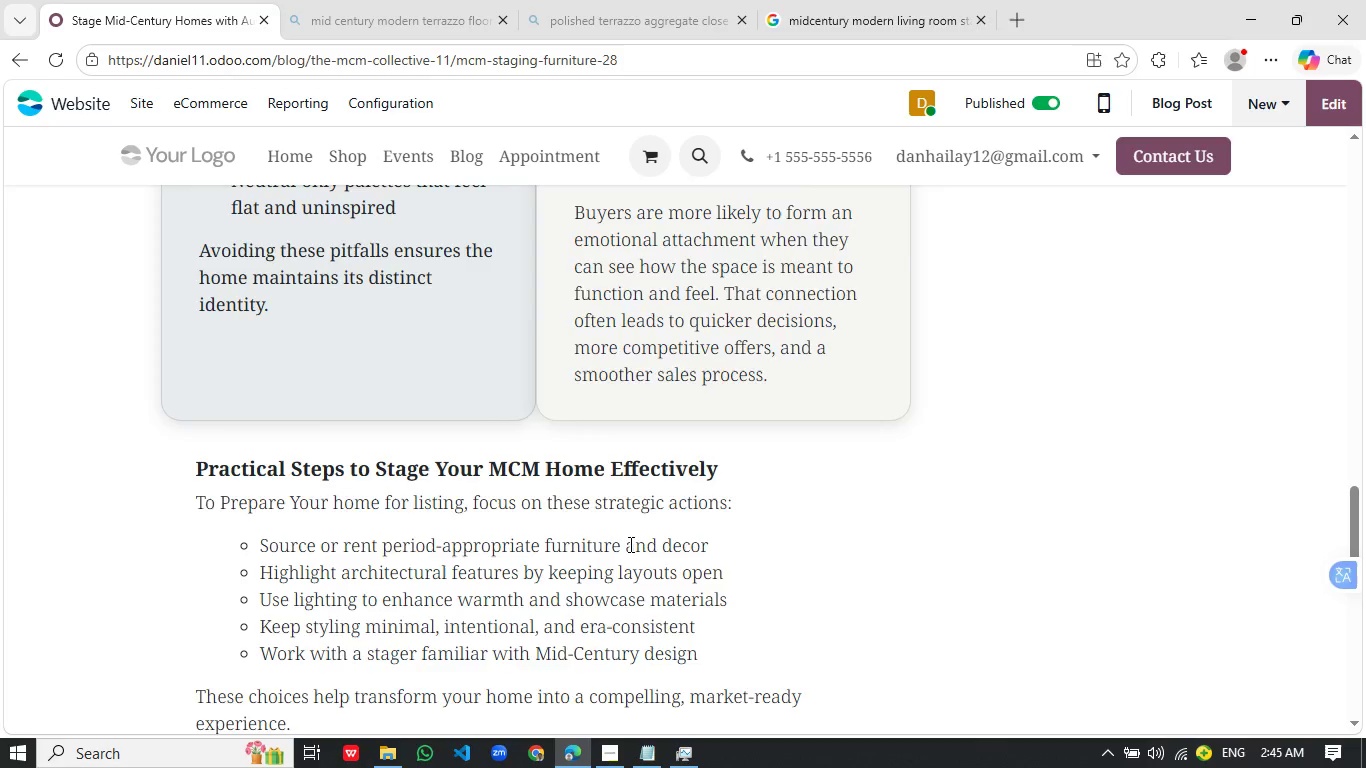 
scroll: coordinate [630, 543], scroll_direction: down, amount: 3.0
 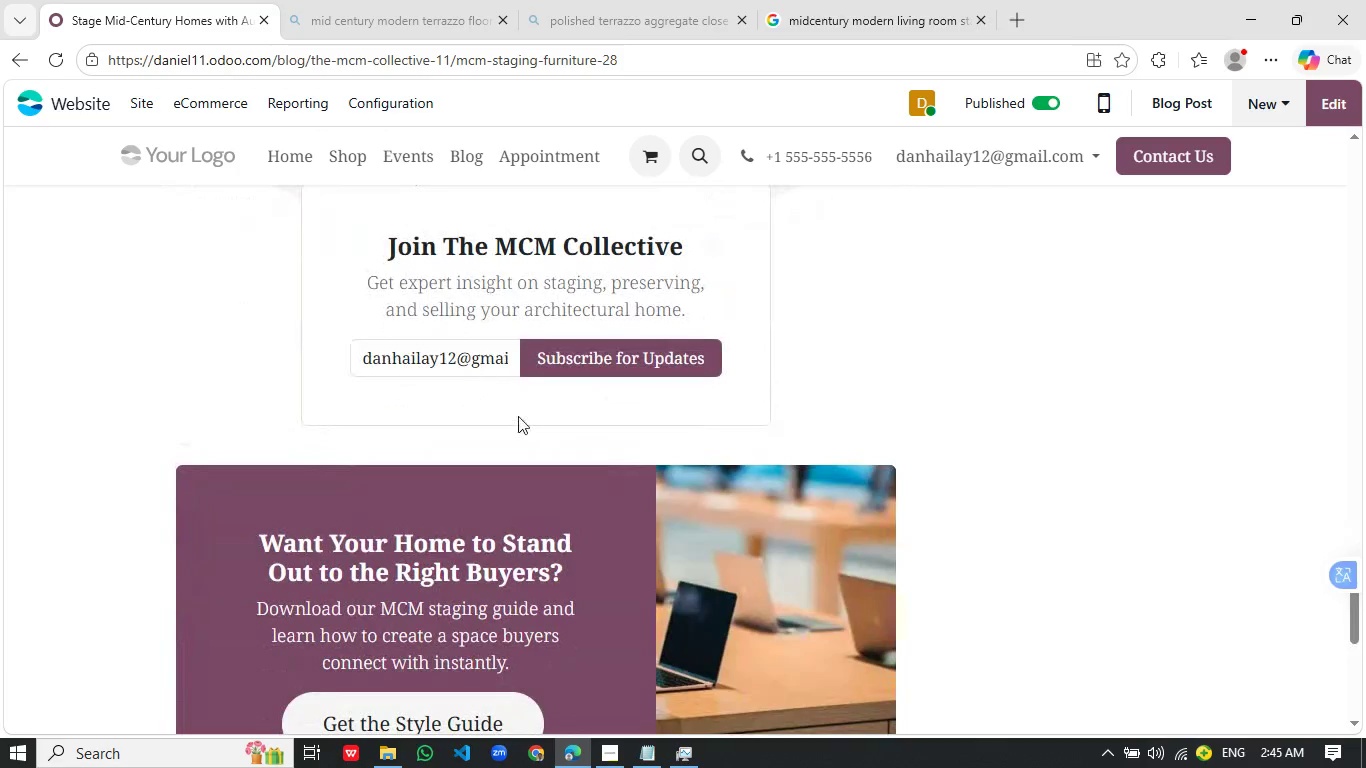 
scroll: coordinate [518, 416], scroll_direction: none, amount: 0.0
 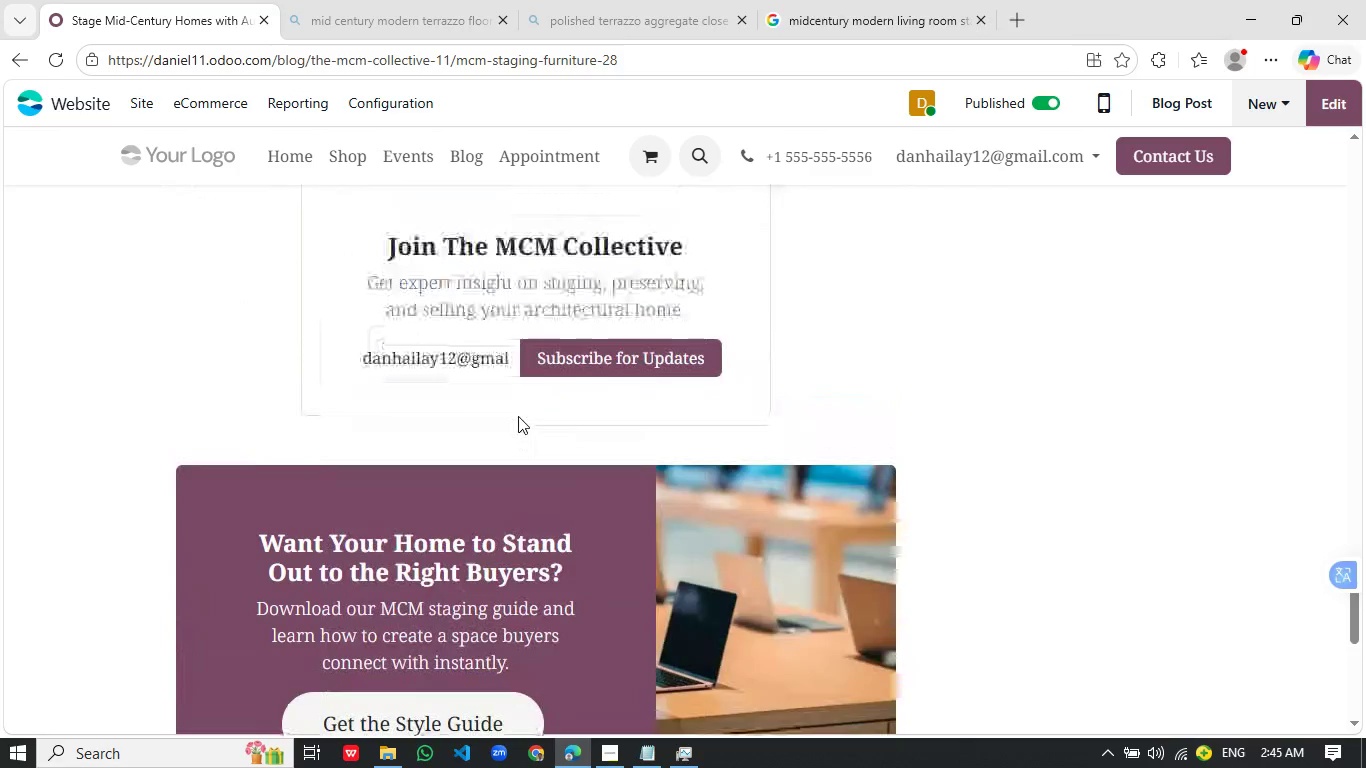 
scroll: coordinate [514, 421], scroll_direction: down, amount: 3.0
 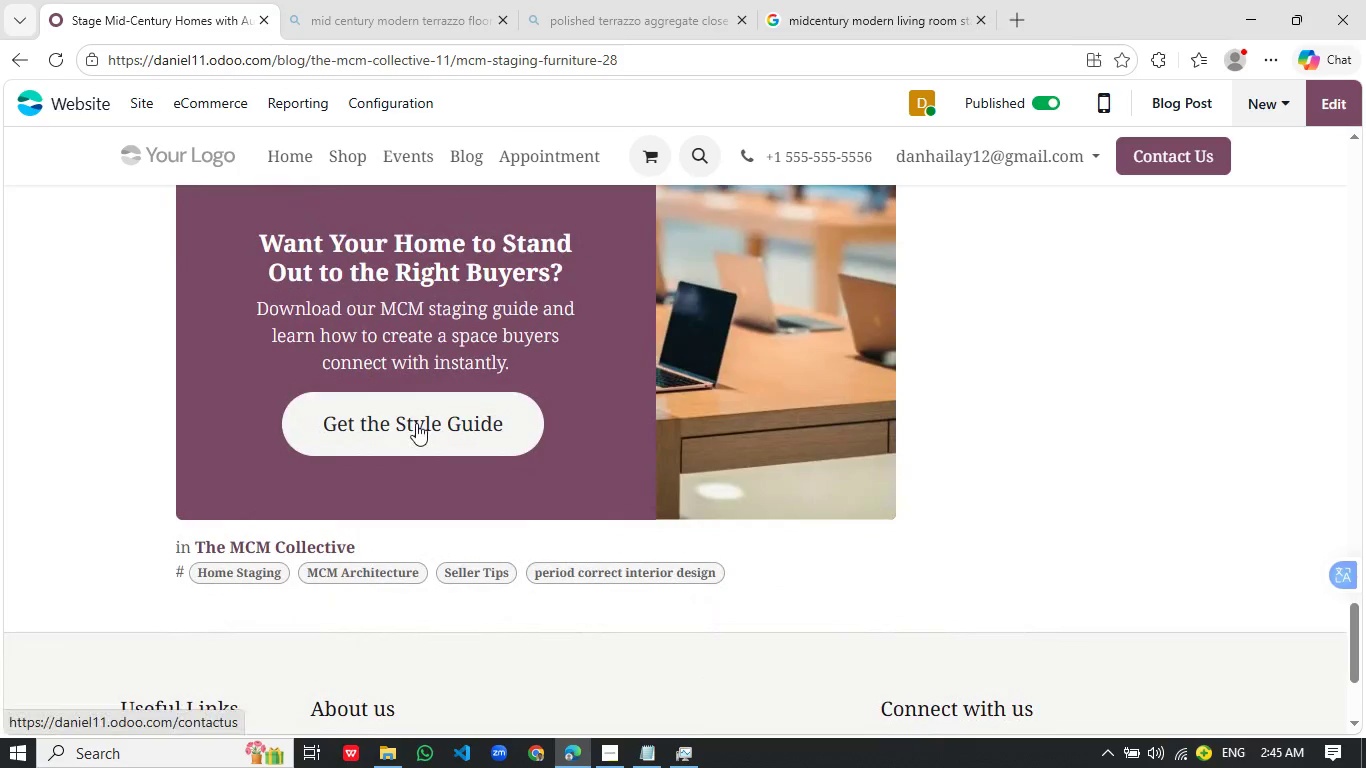 
left_click([416, 423])
 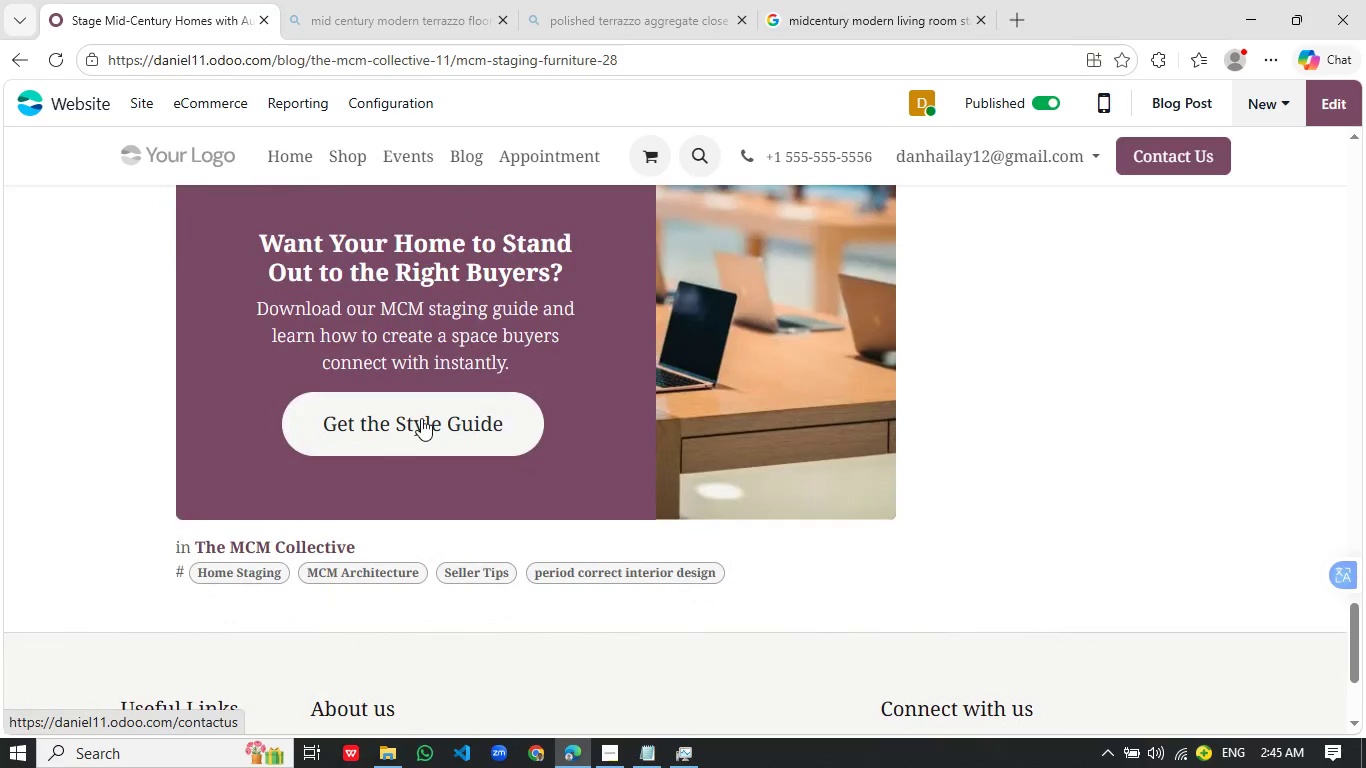 
wait(8.14)
 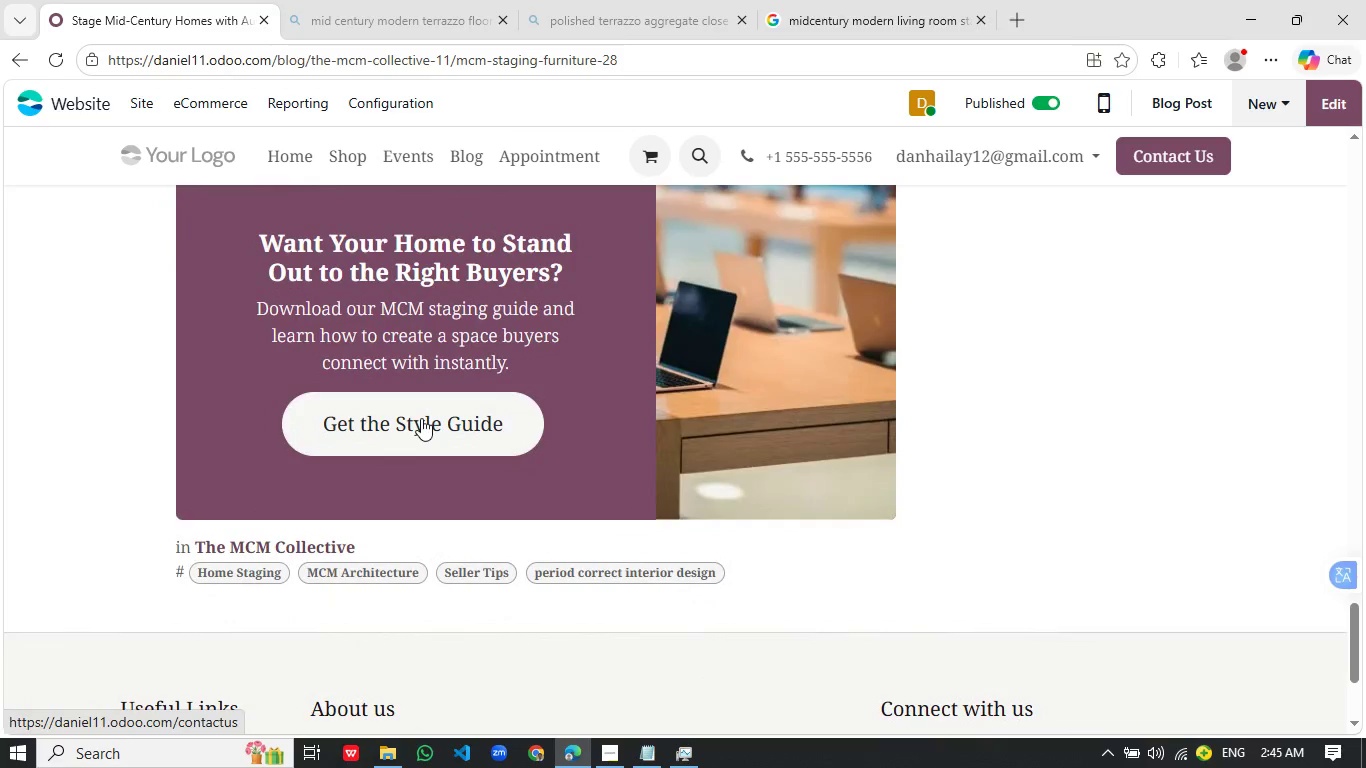 
scroll: coordinate [889, 518], scroll_direction: down, amount: 1.0
 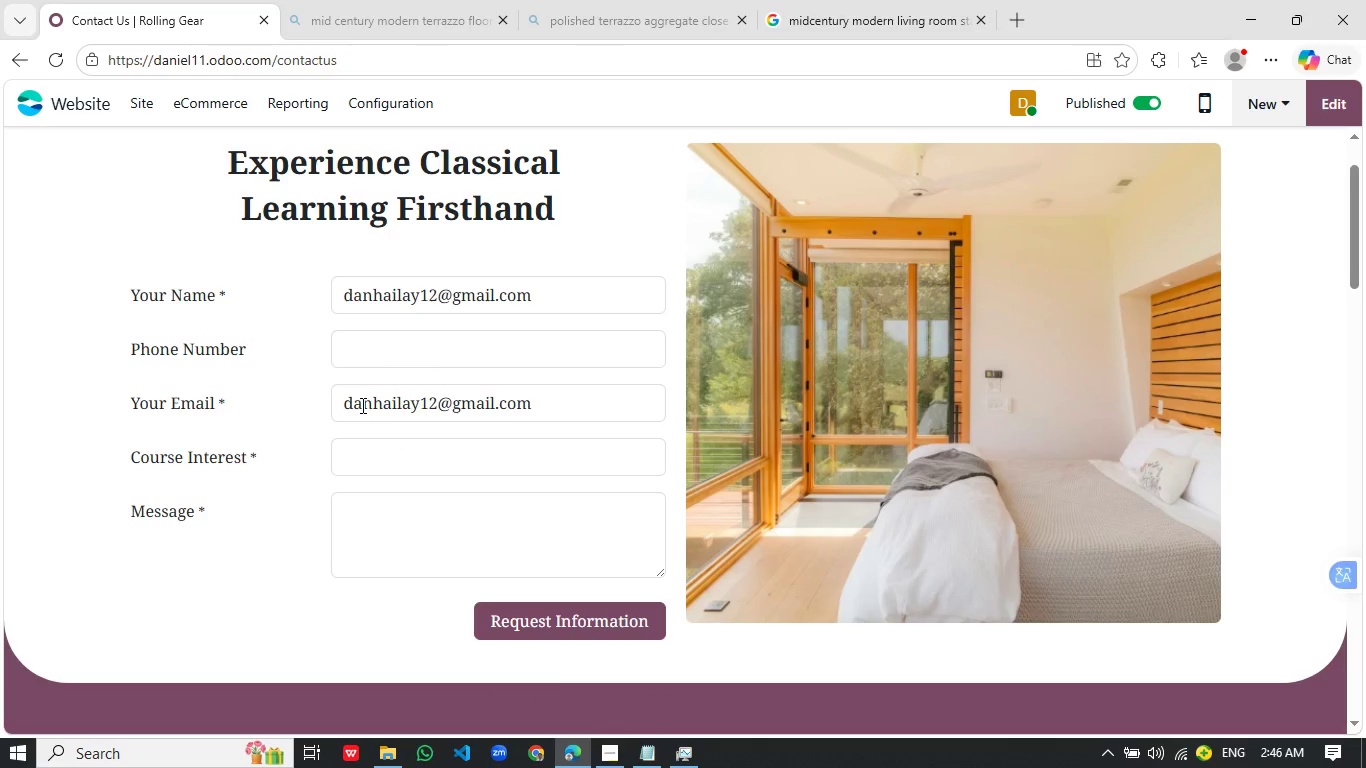 
wait(7.62)
 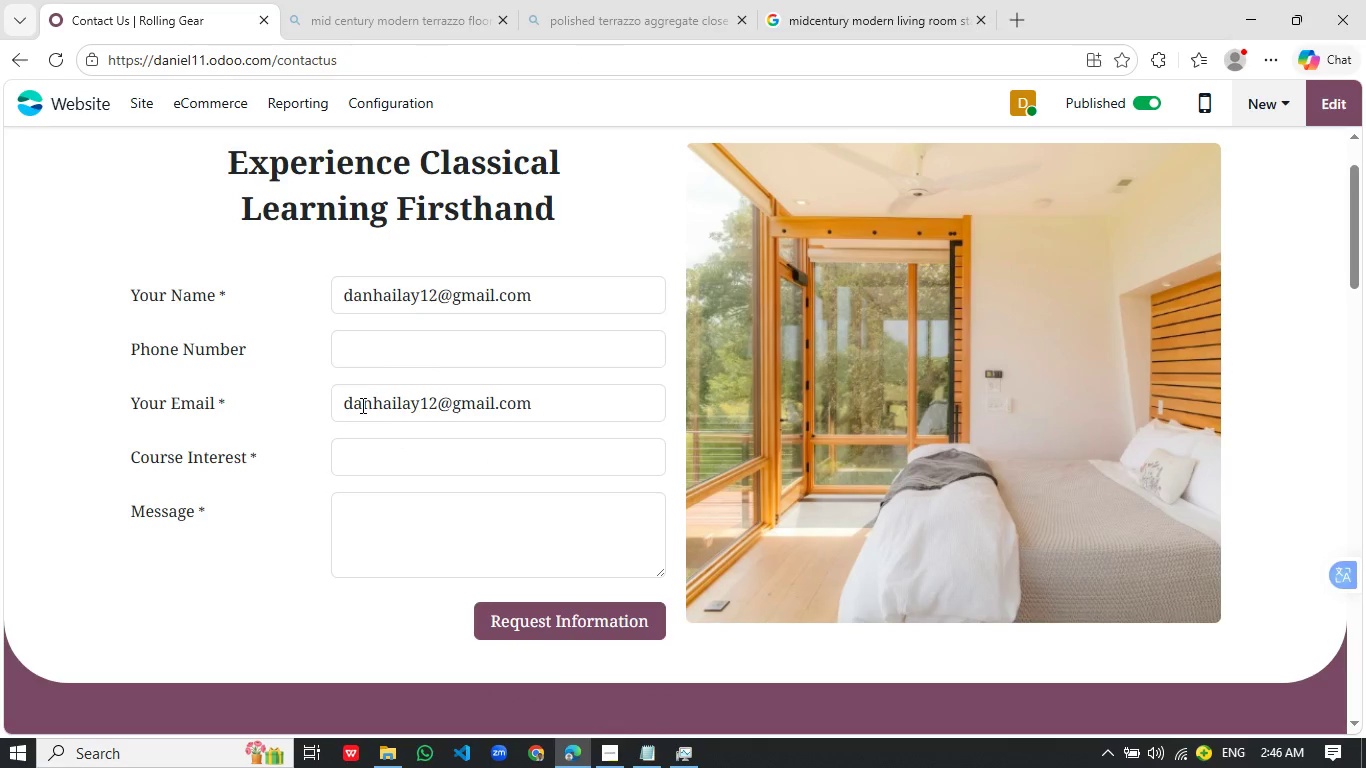 
left_click([1323, 102])
 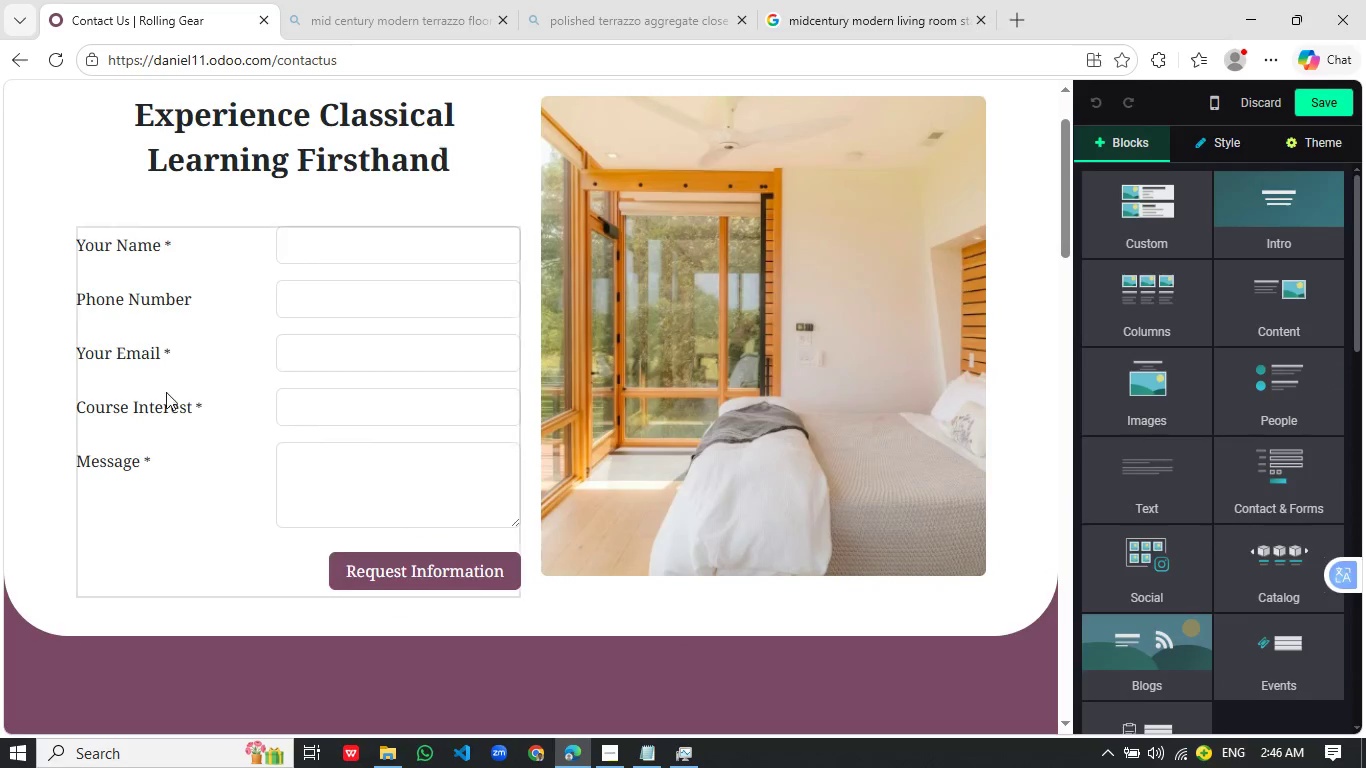 
left_click([145, 406])
 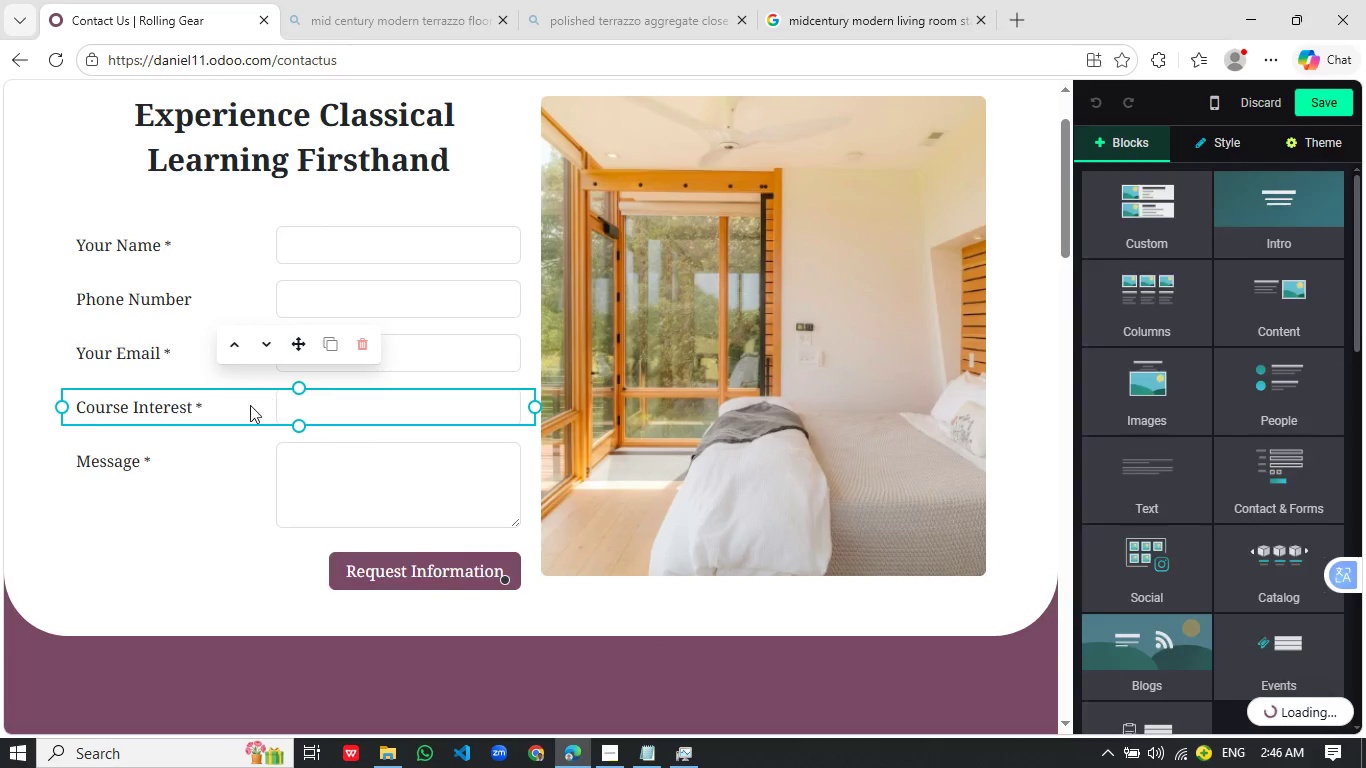 
wait(5.12)
 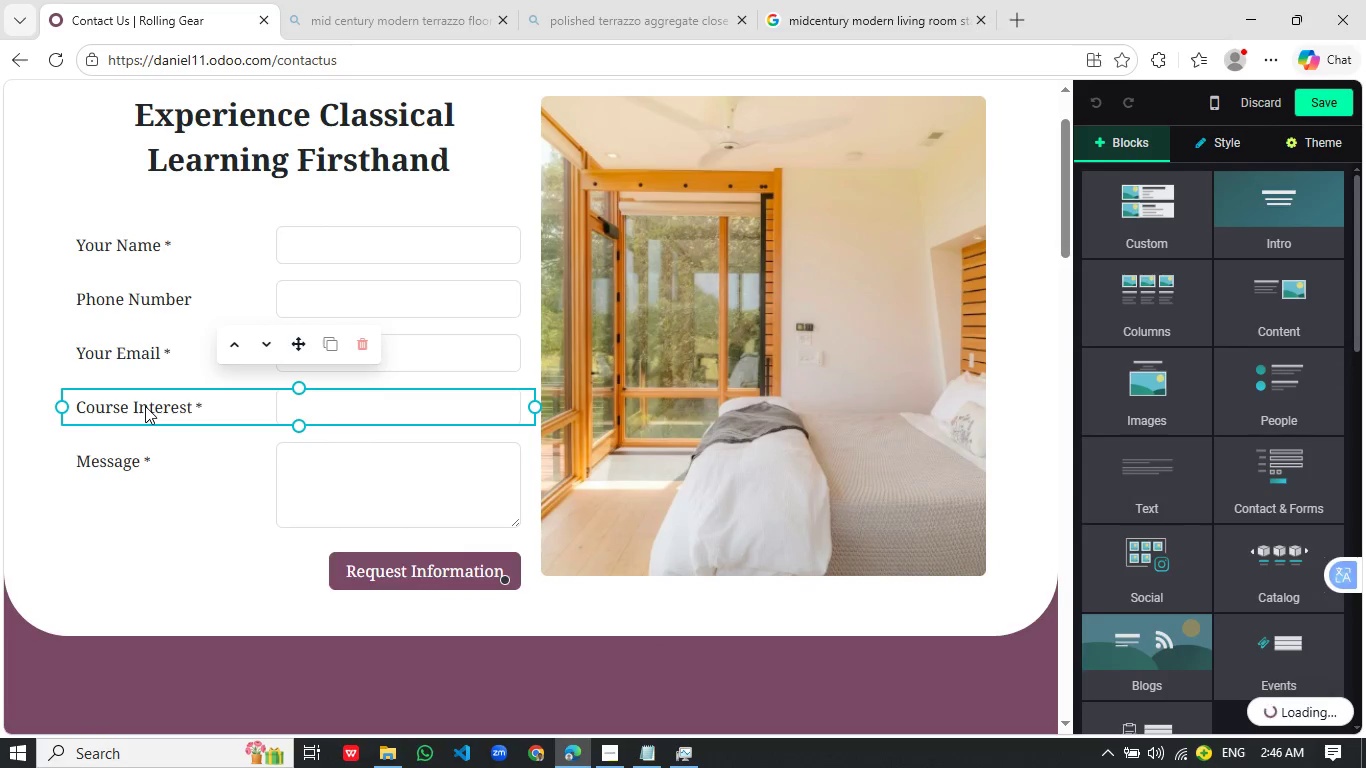 
left_click([150, 453])
 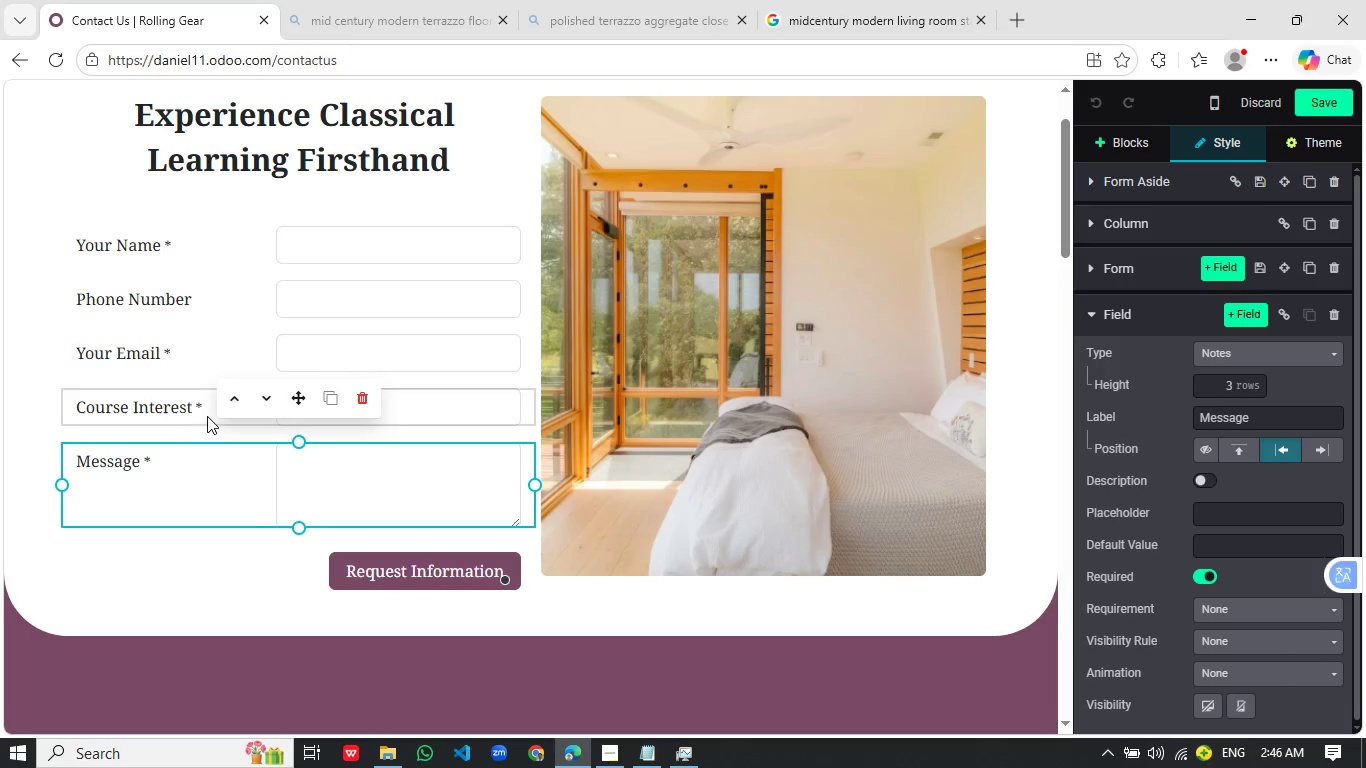 
left_click([187, 401])
 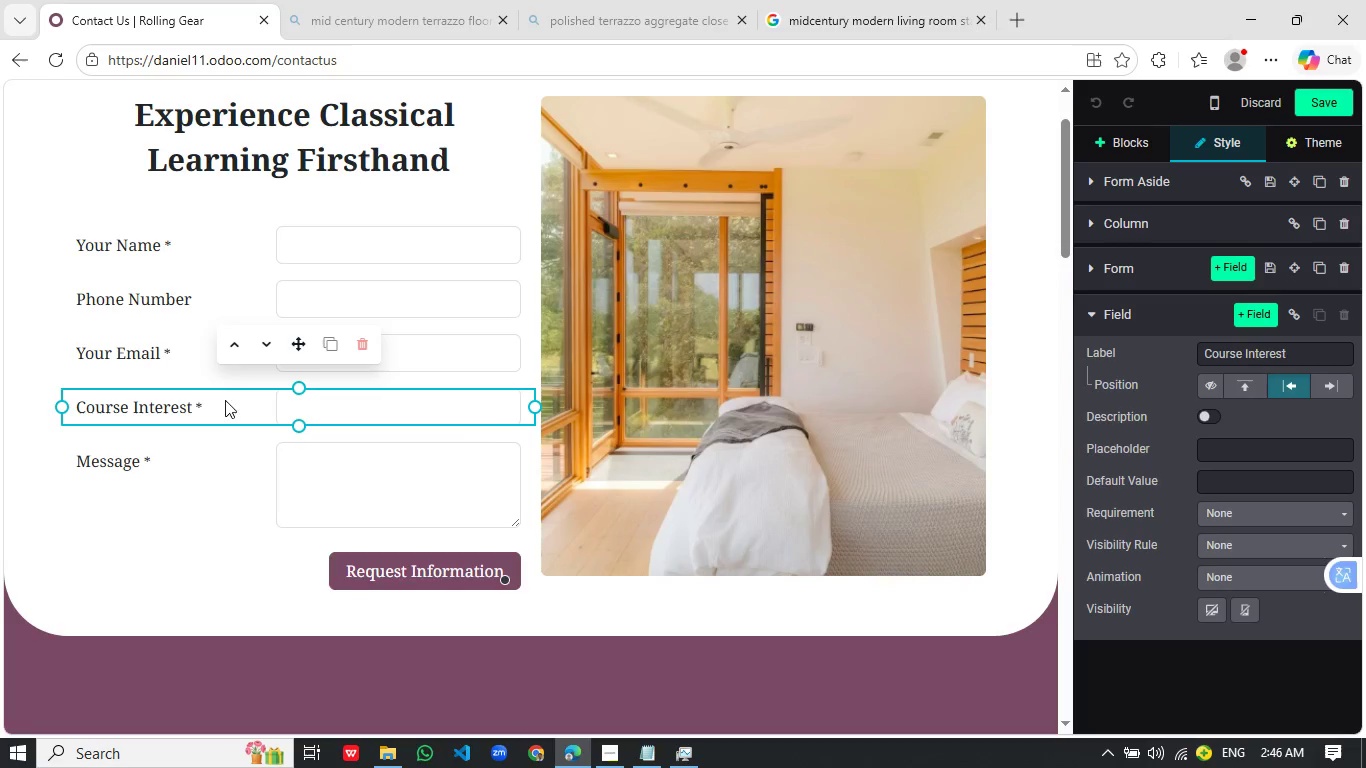 
wait(10.66)
 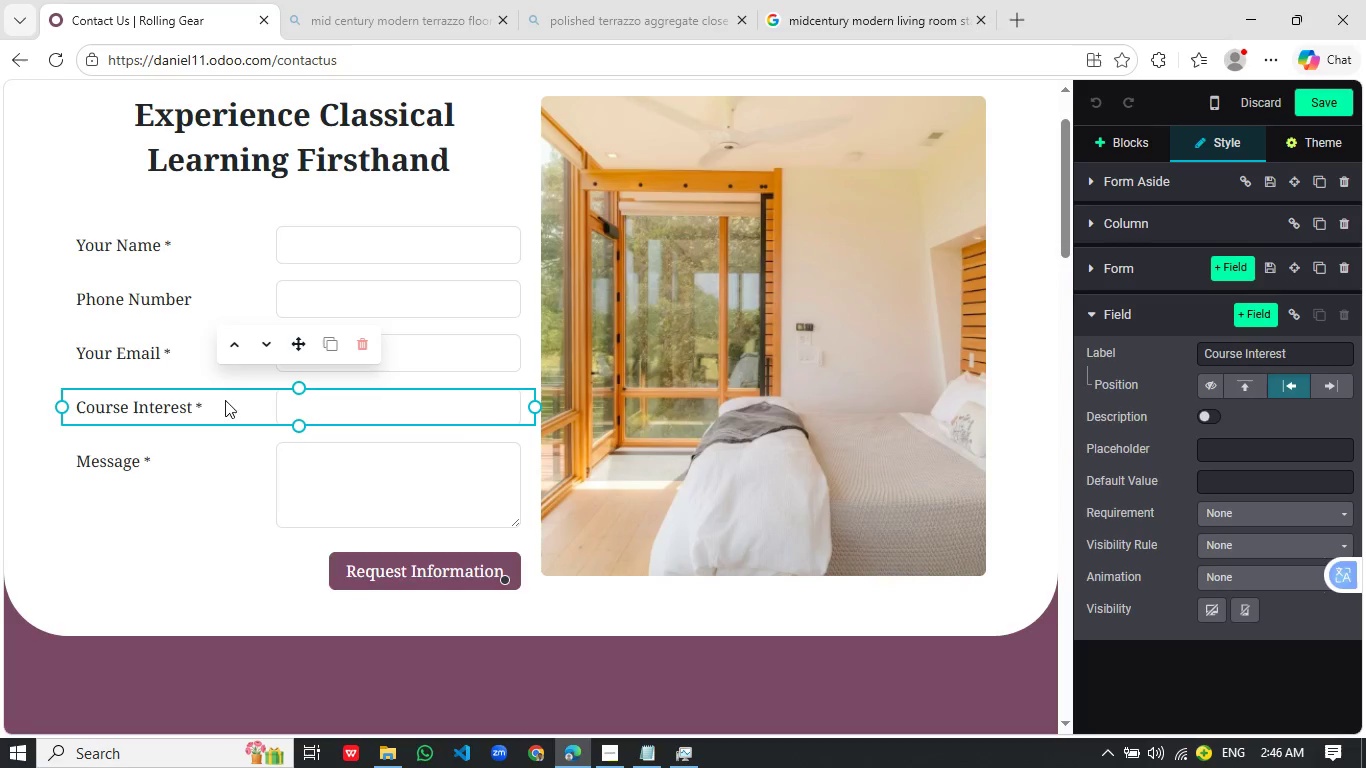 
left_click([342, 405])
 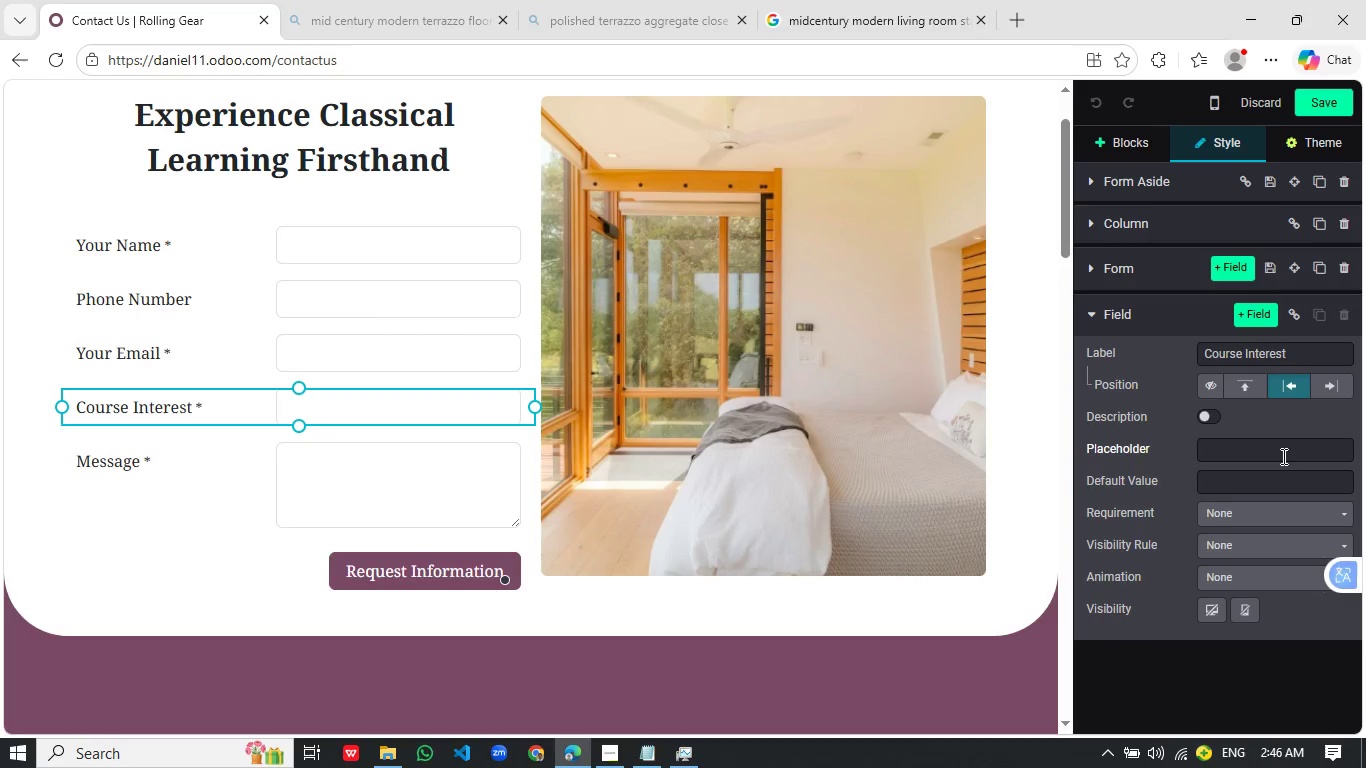 
left_click([1275, 487])
 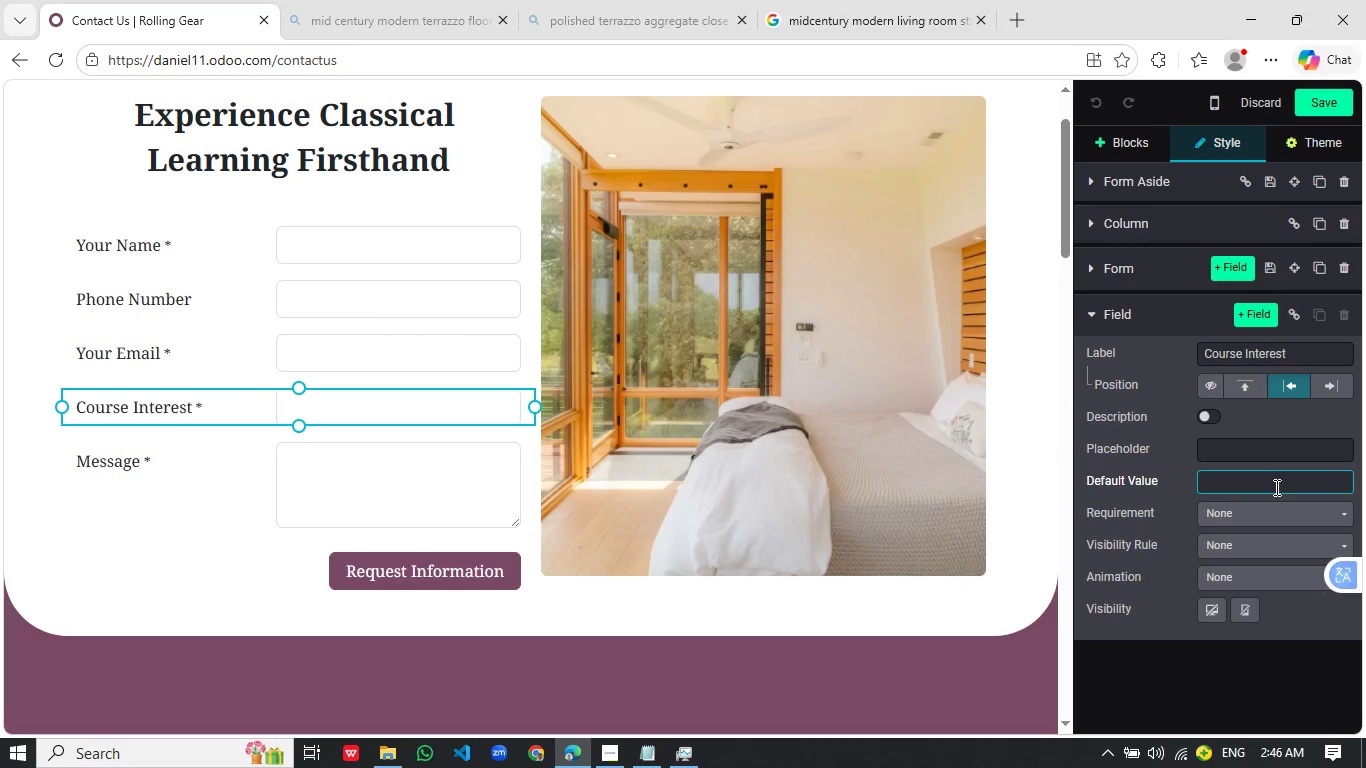 
type(test)
 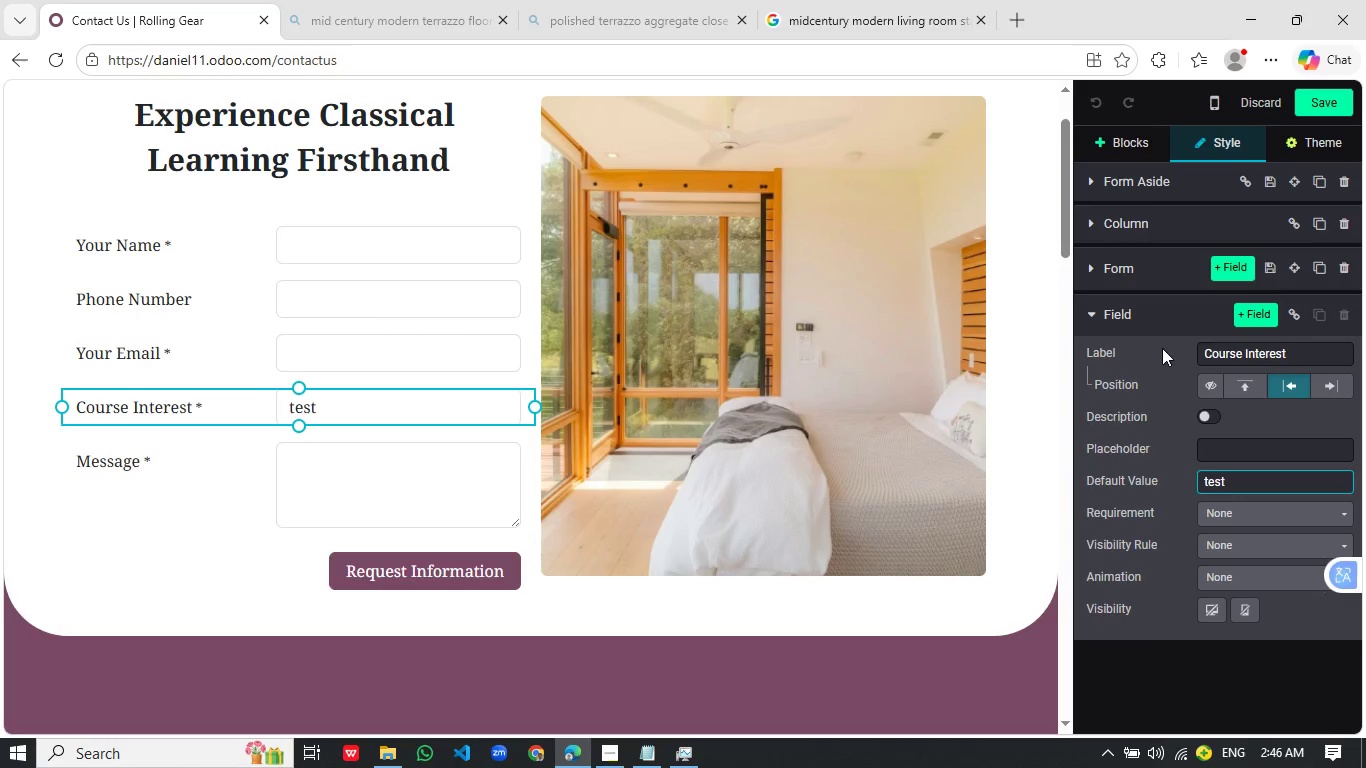 
left_click([1165, 313])
 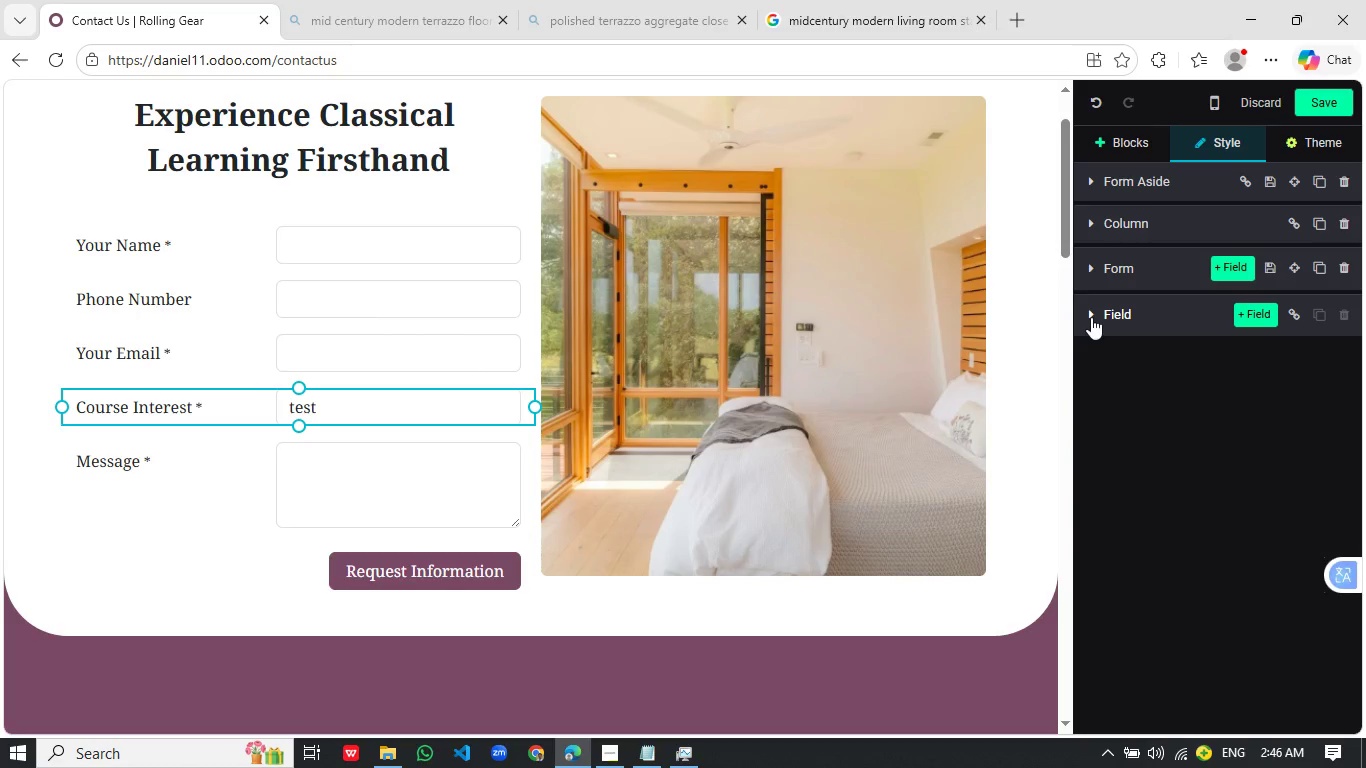 
mouse_move([1135, 316])
 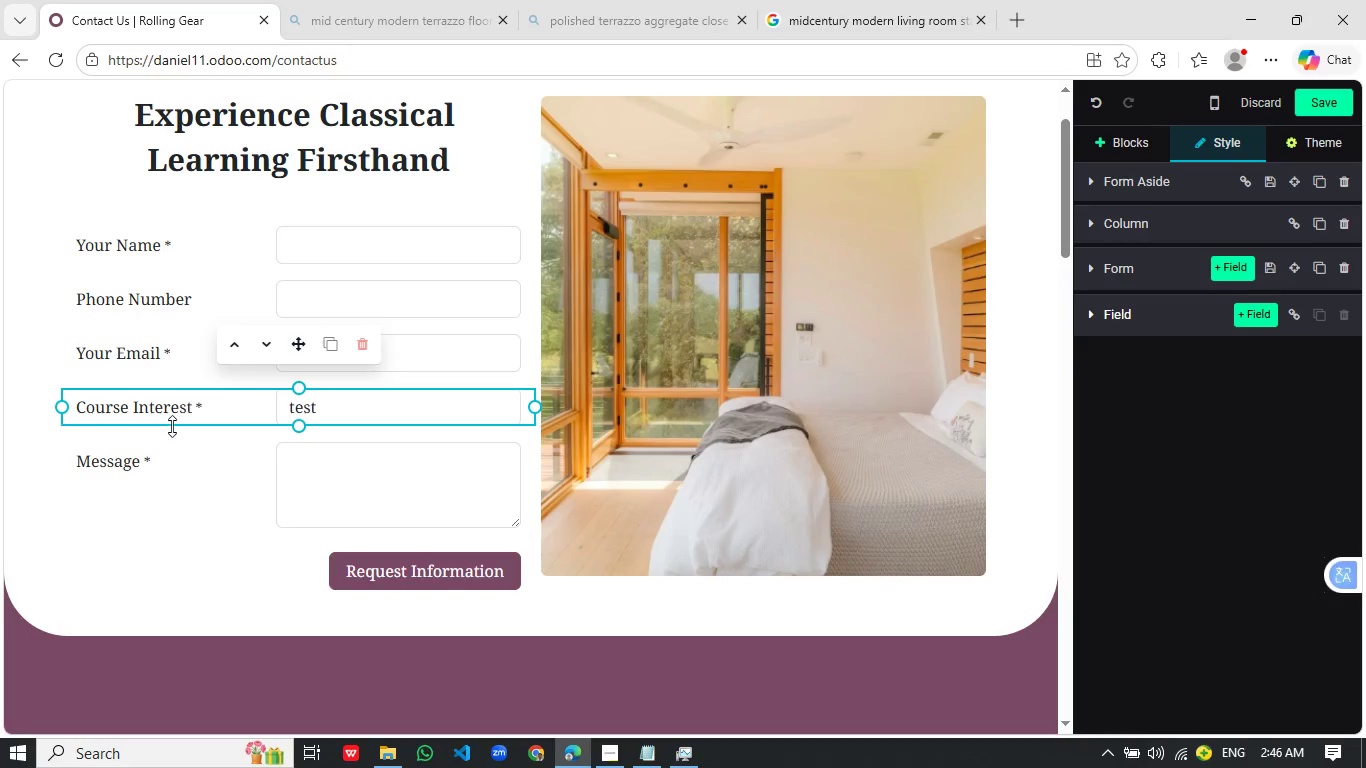 
left_click([21, 424])
 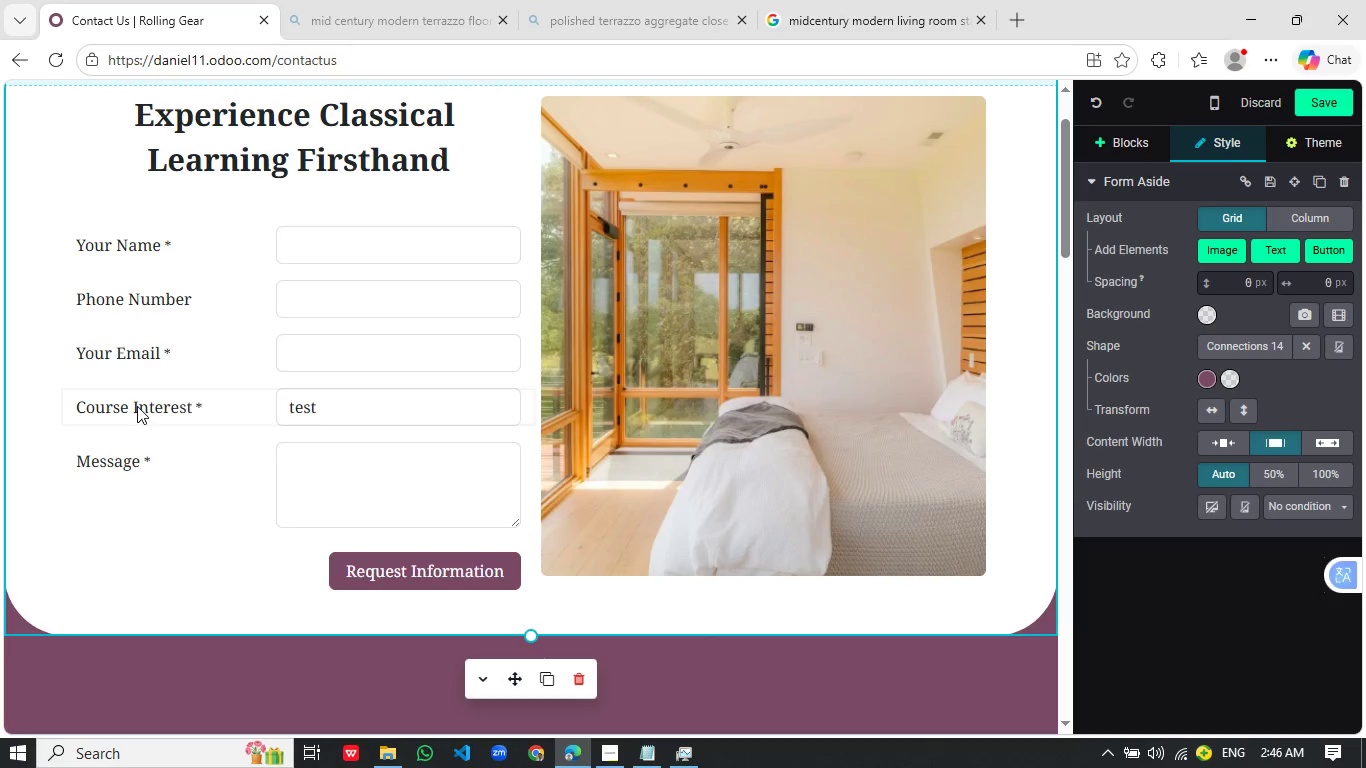 
left_click([137, 406])
 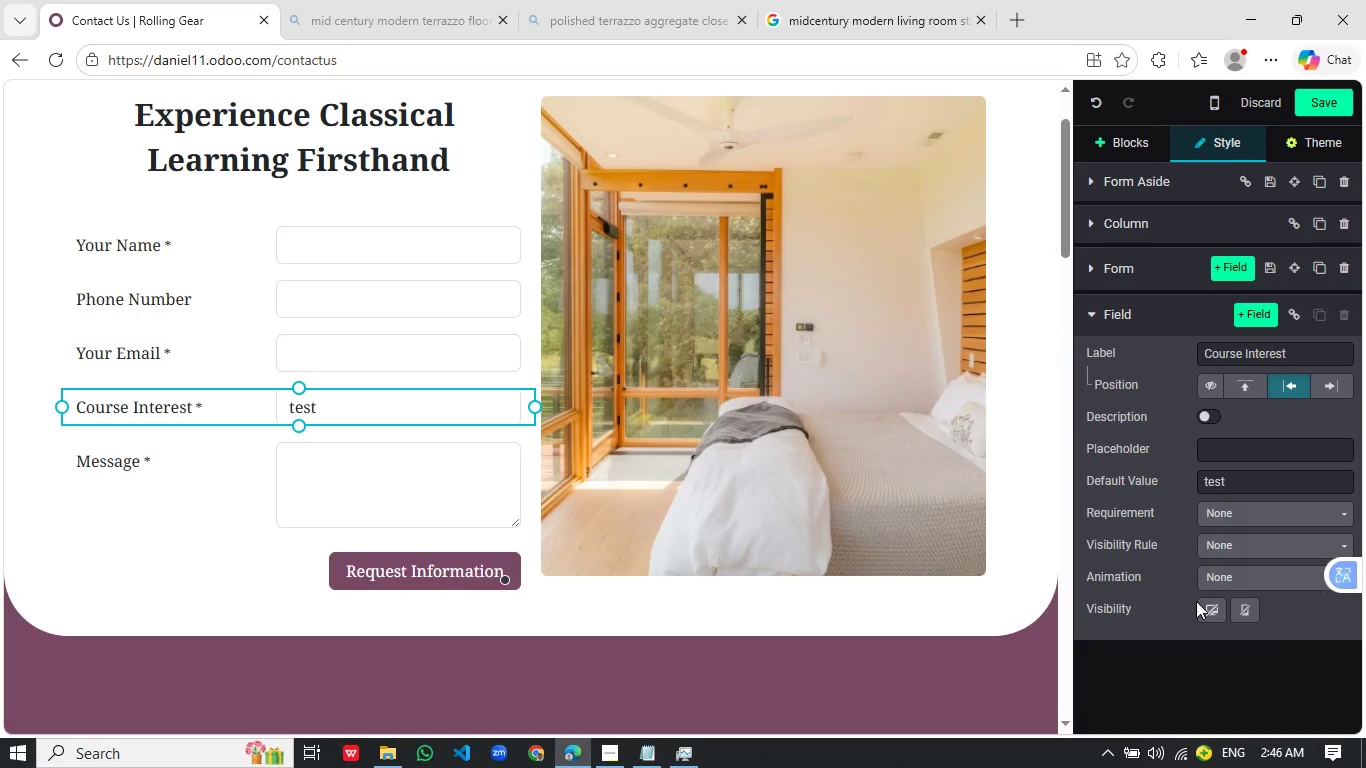 
left_click([1212, 604])
 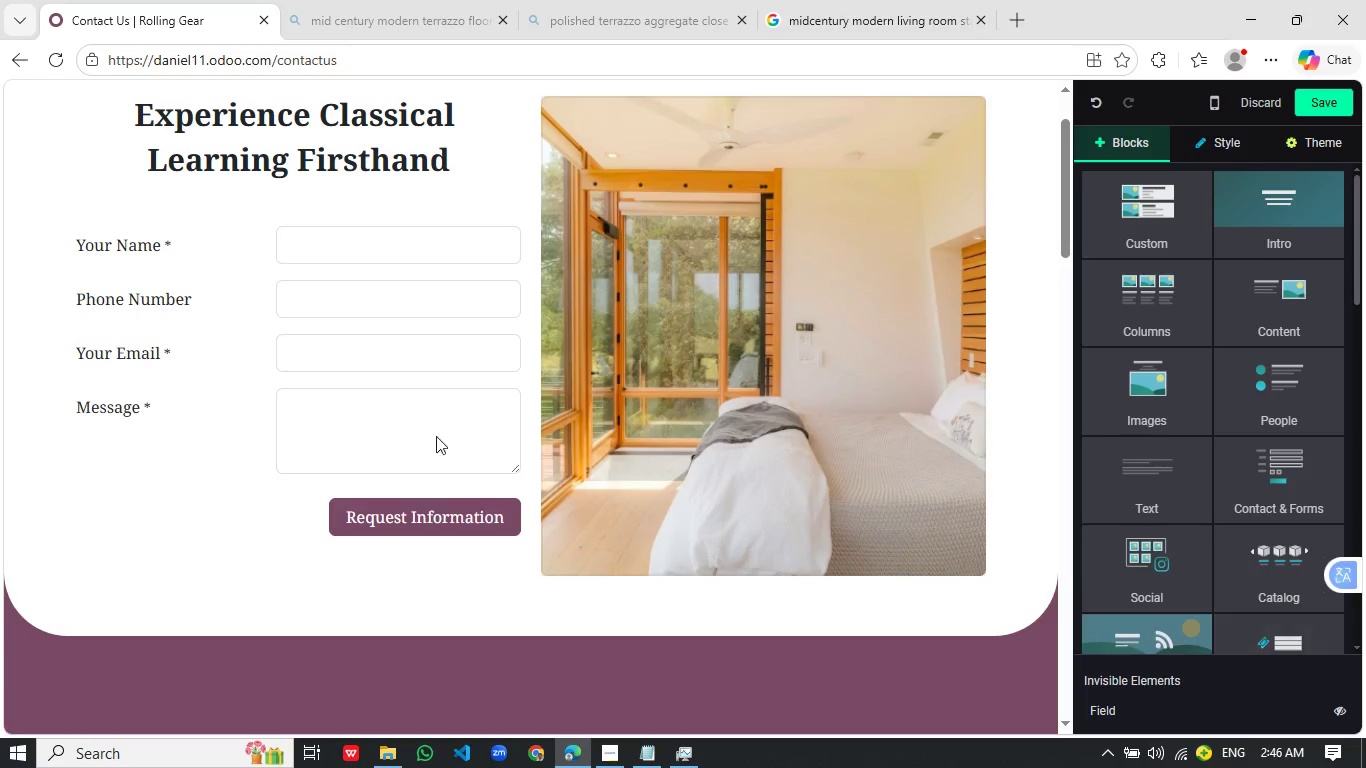 
left_click([147, 513])
 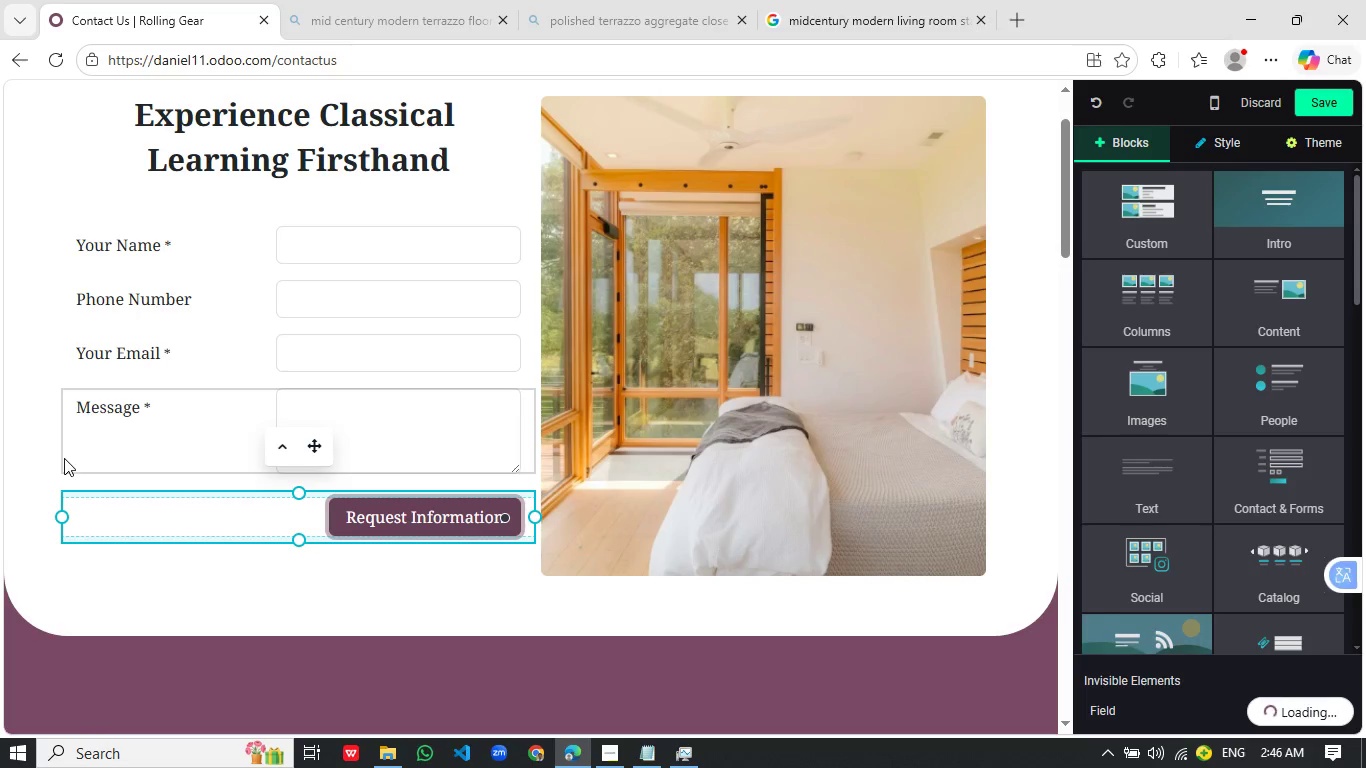 
left_click([28, 460])
 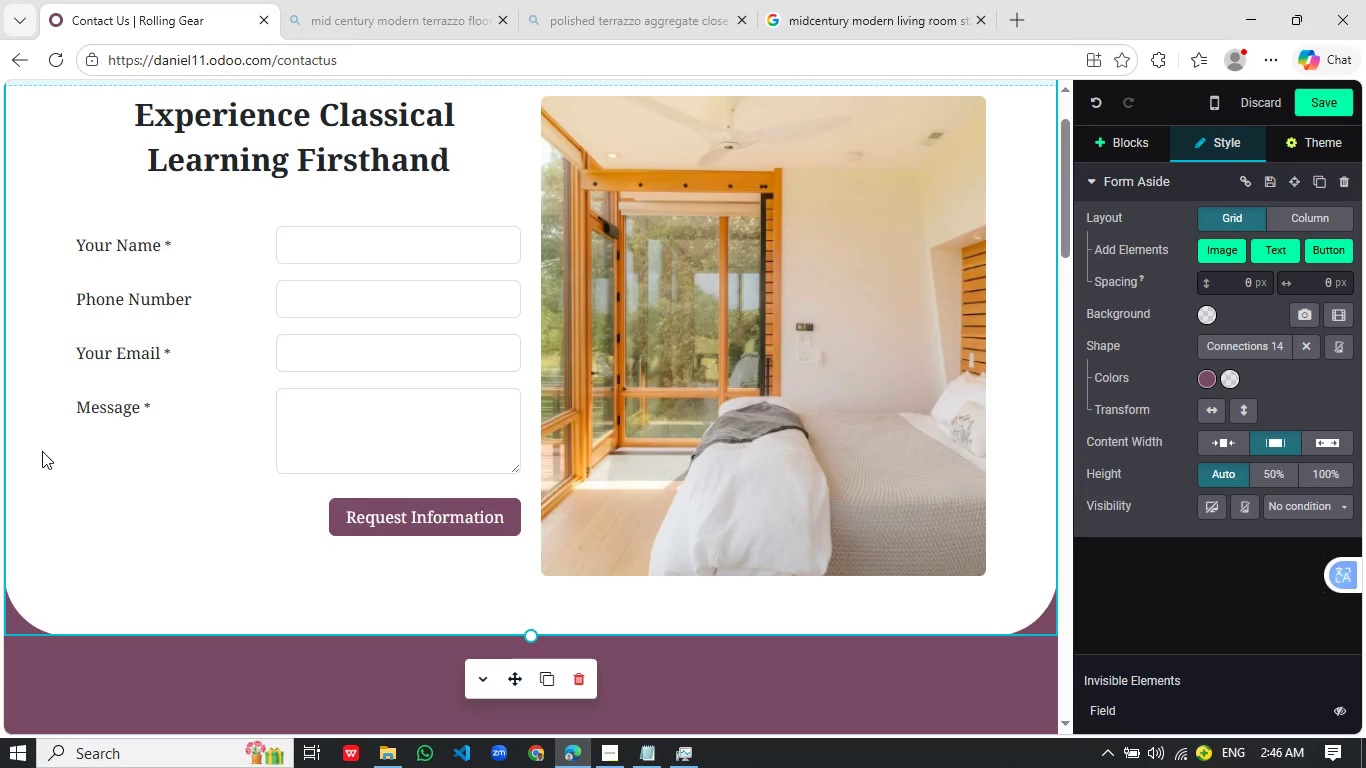 
wait(9.88)
 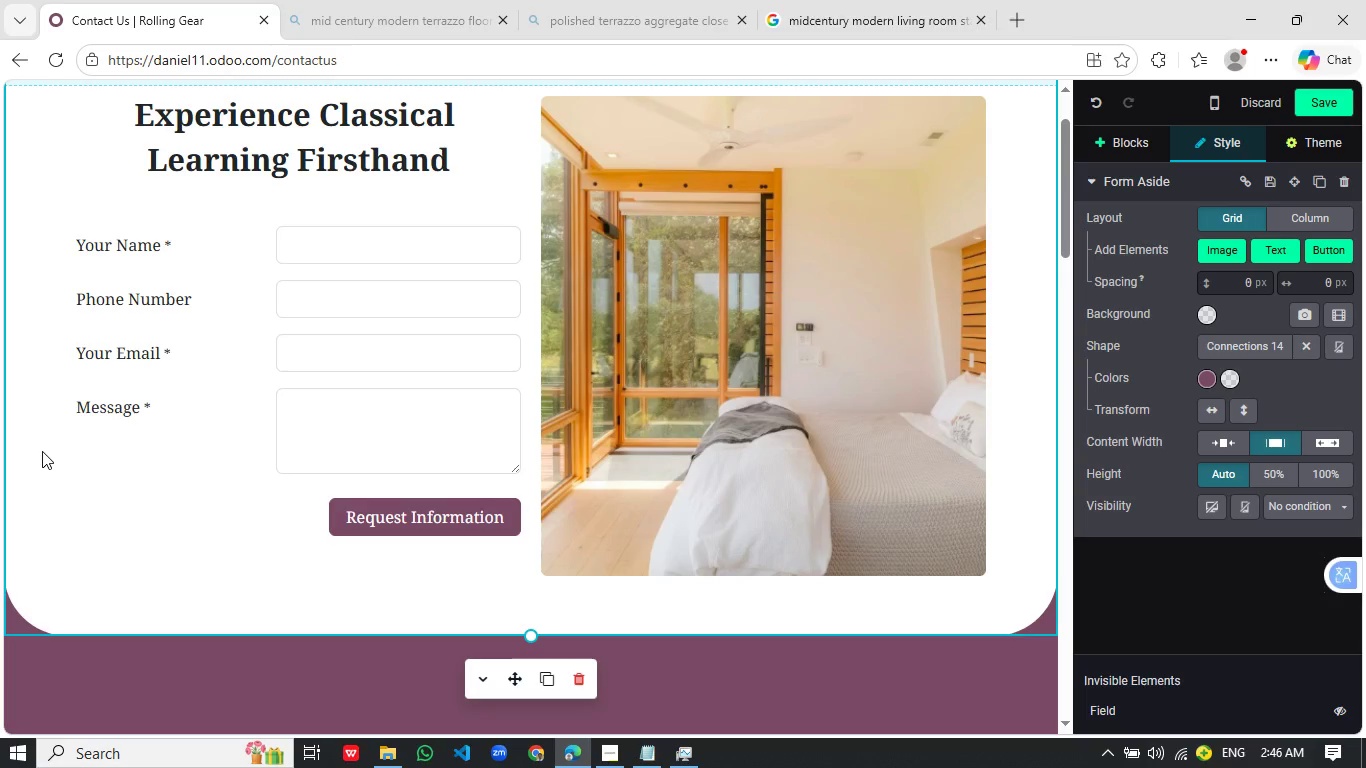 
left_click([1334, 108])
 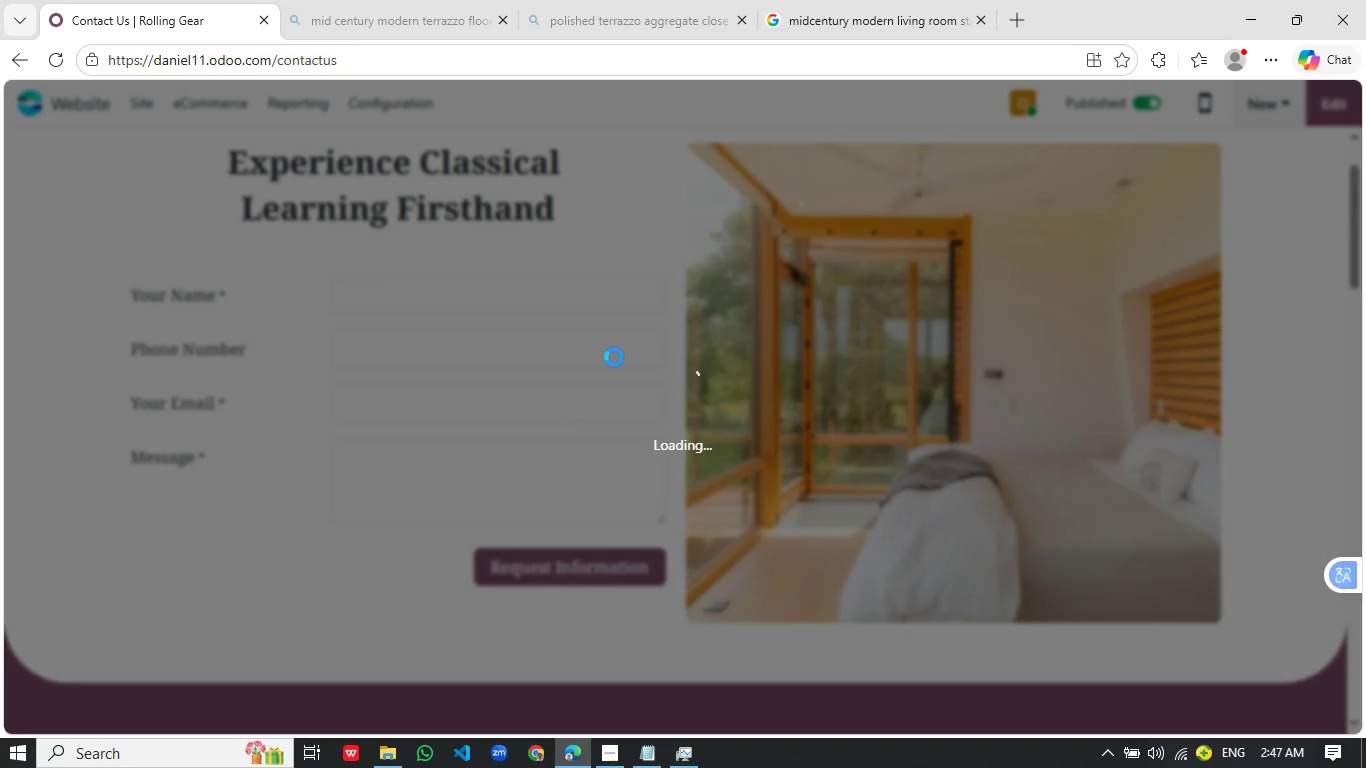 
wait(19.81)
 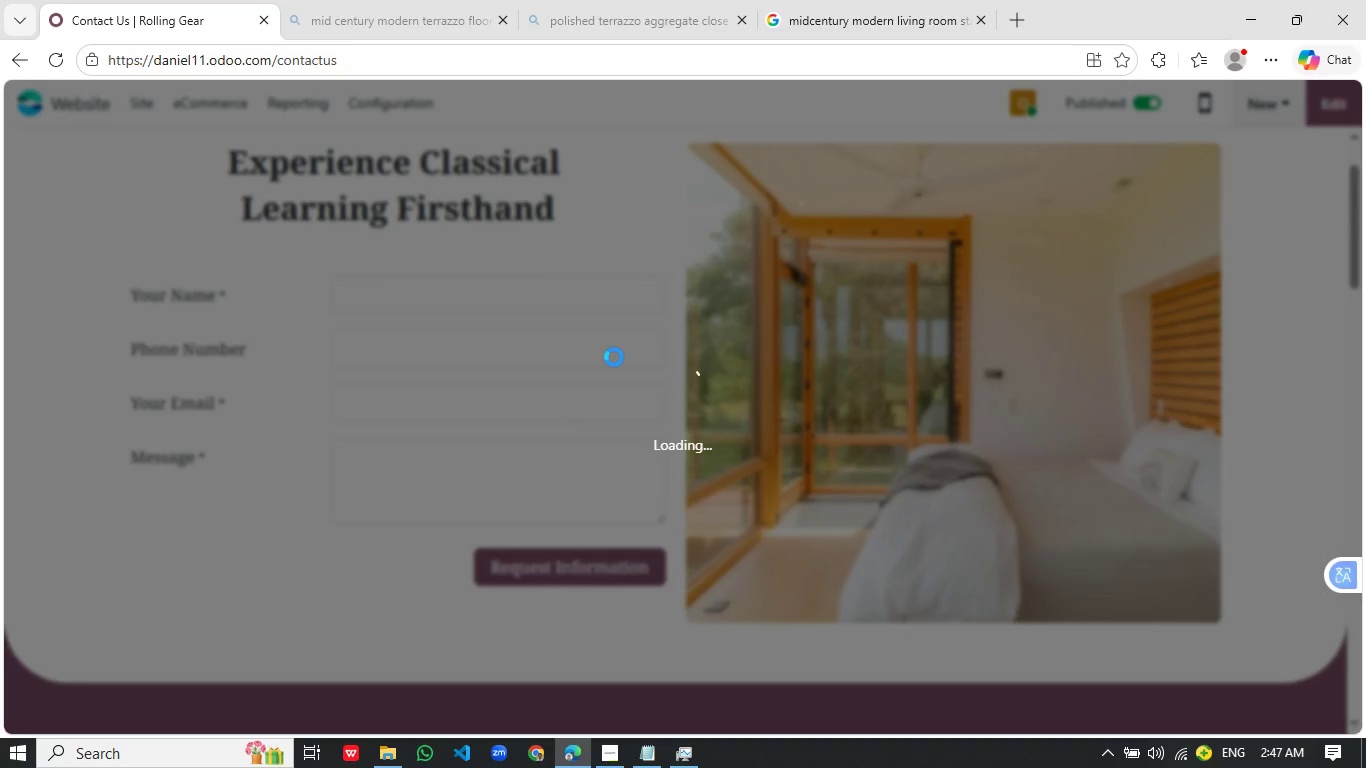 
scroll: coordinate [582, 347], scroll_direction: down, amount: 1.0
 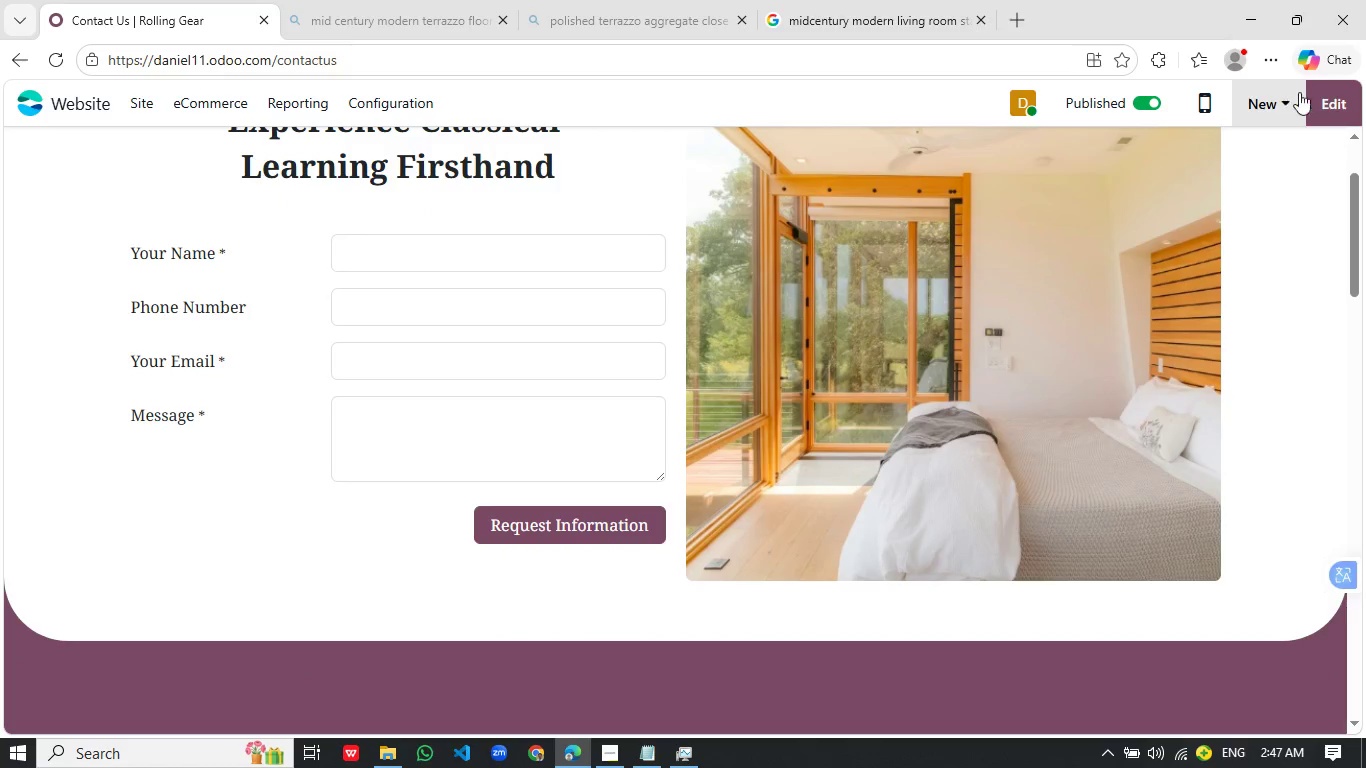 
left_click([1357, 96])
 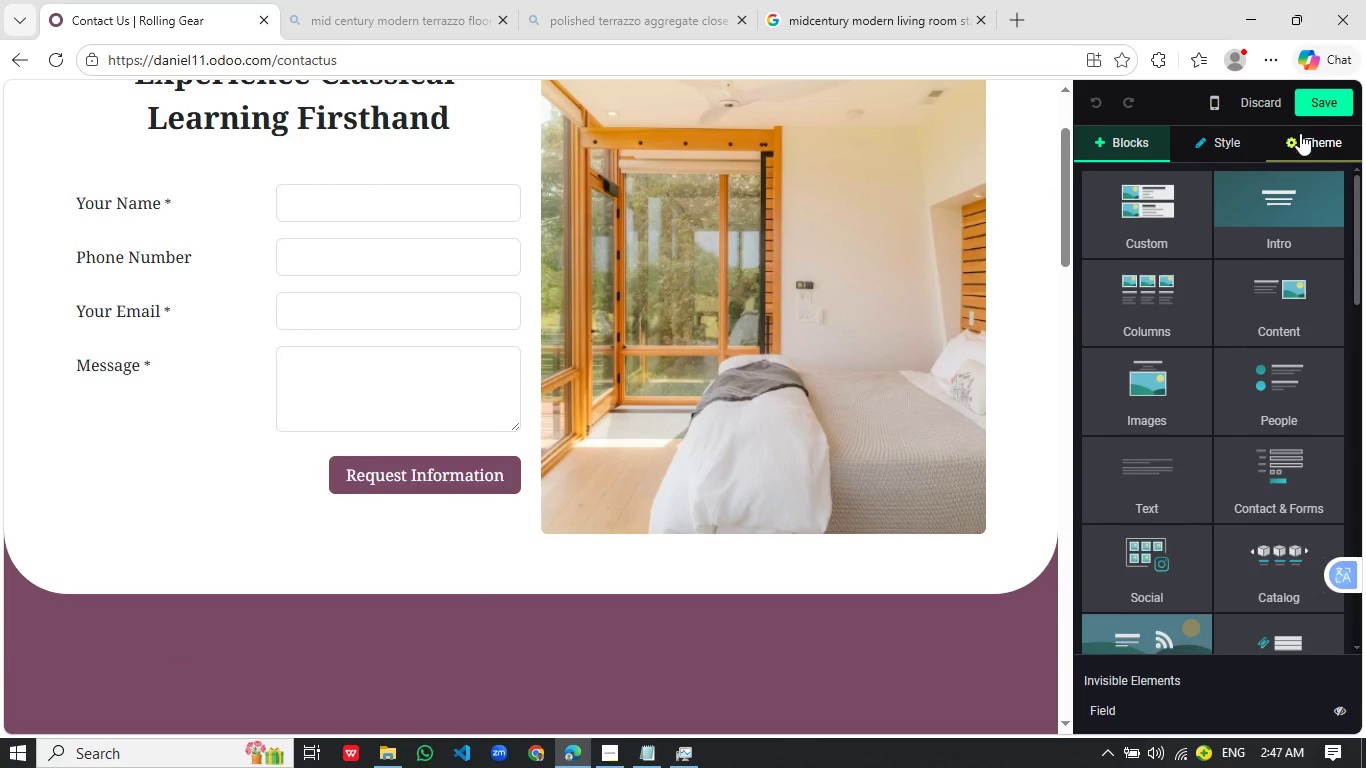 
wait(5.5)
 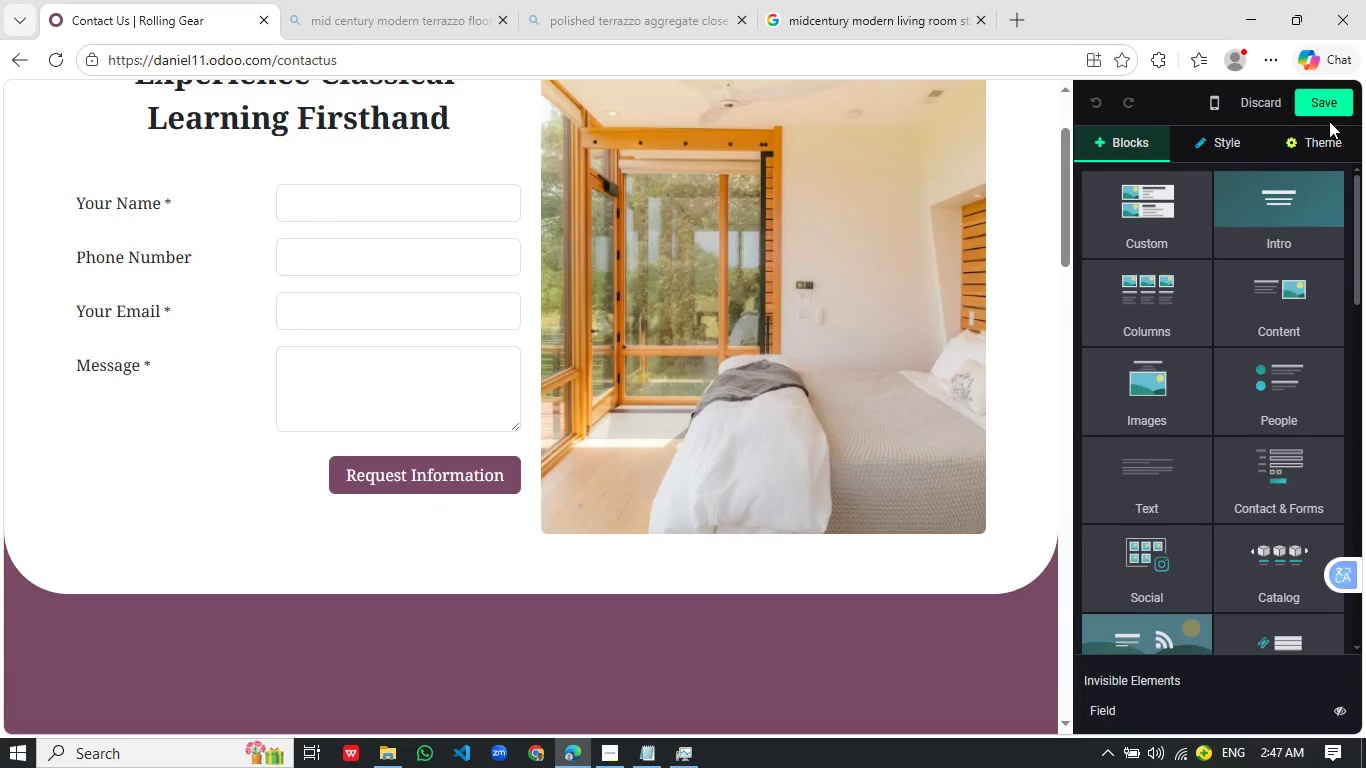 
left_click([435, 464])
 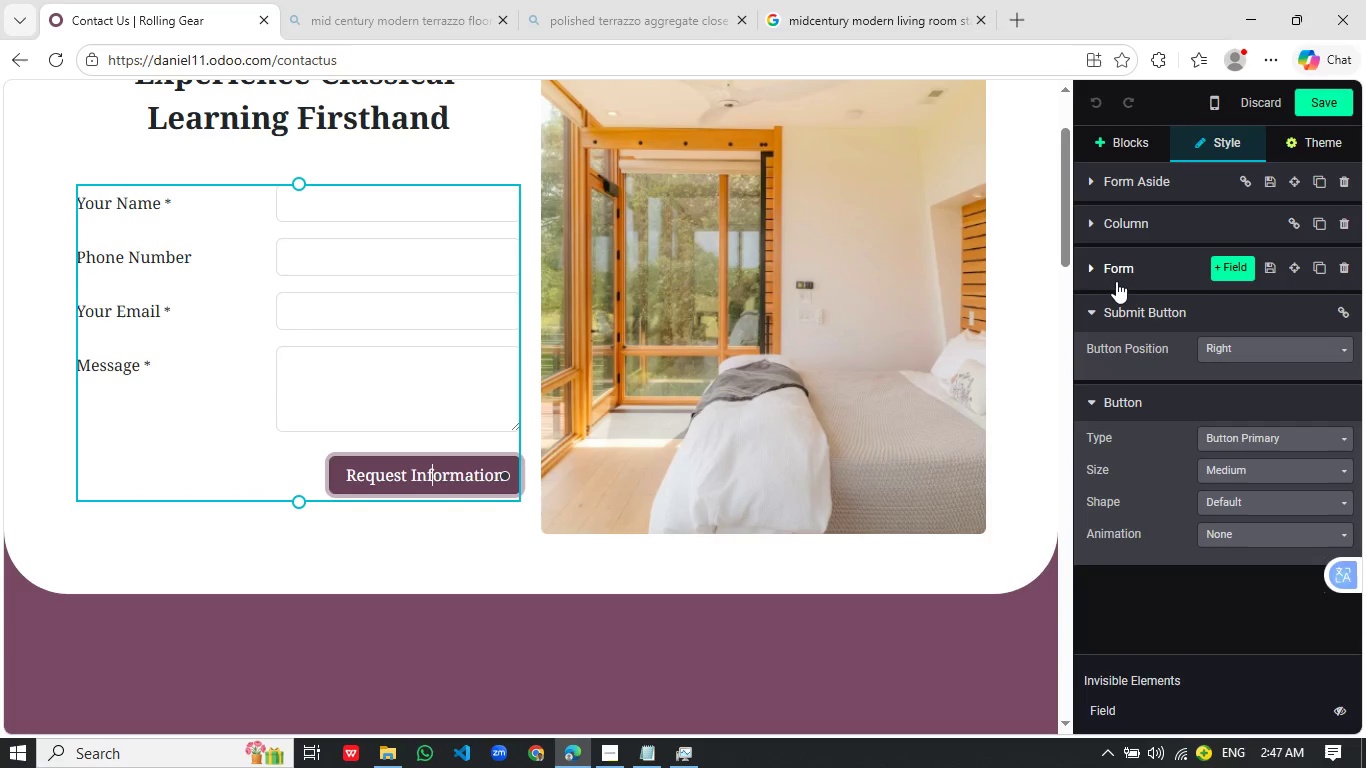 
left_click([1089, 267])
 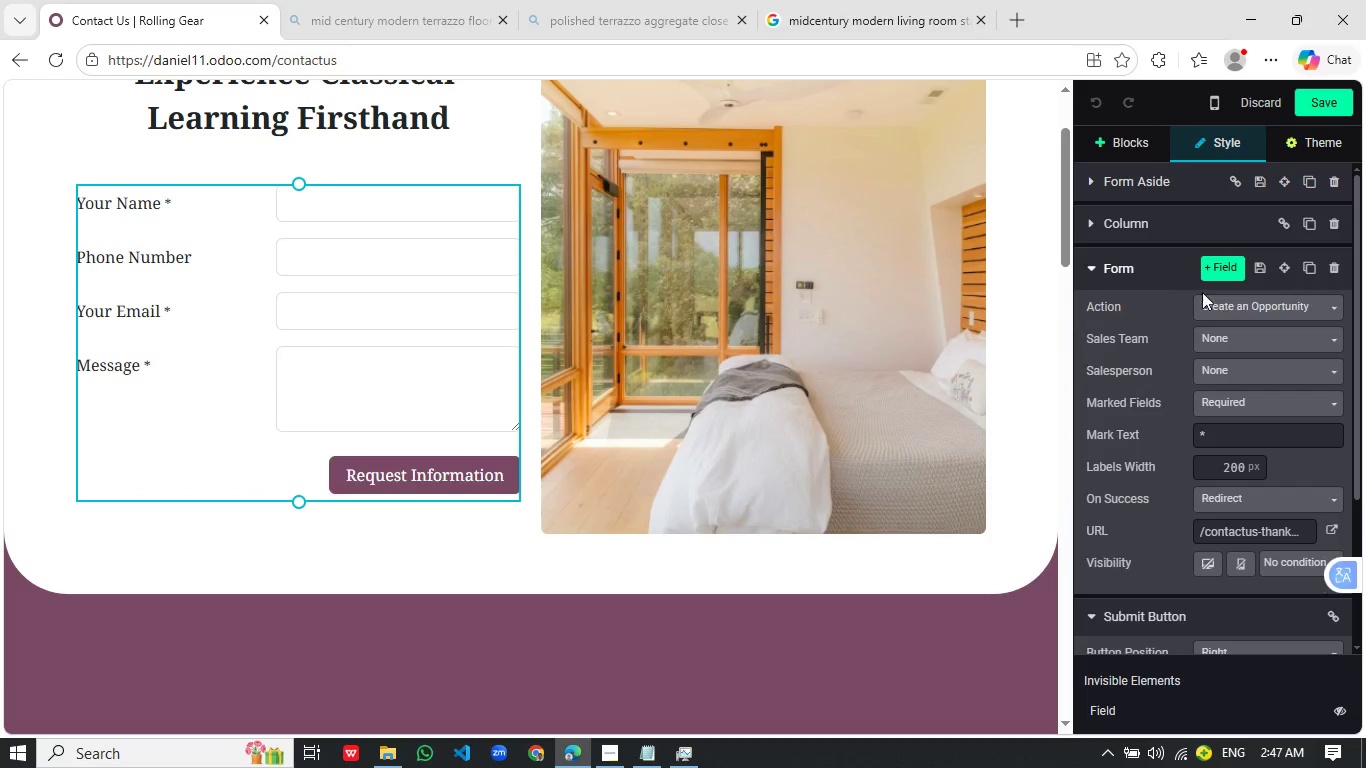 
left_click([1269, 300])
 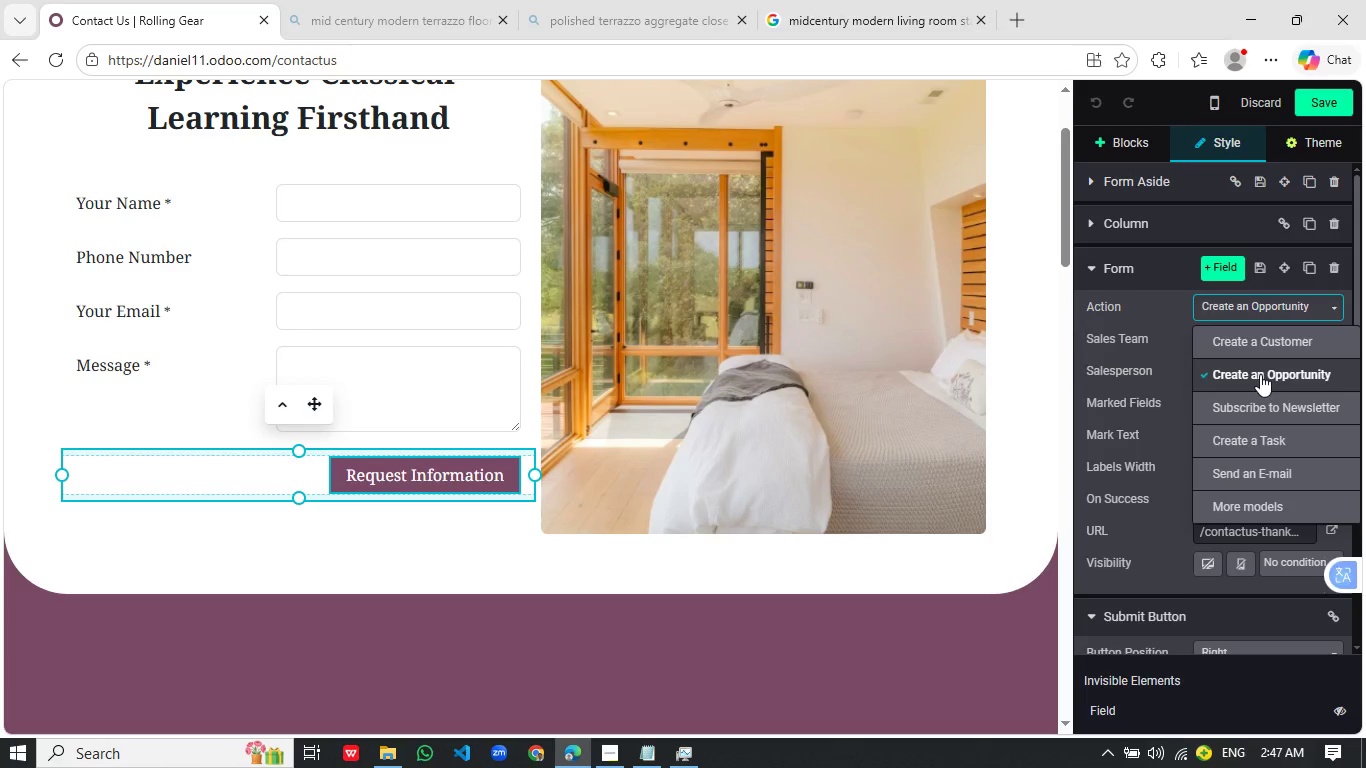 
left_click([1260, 373])
 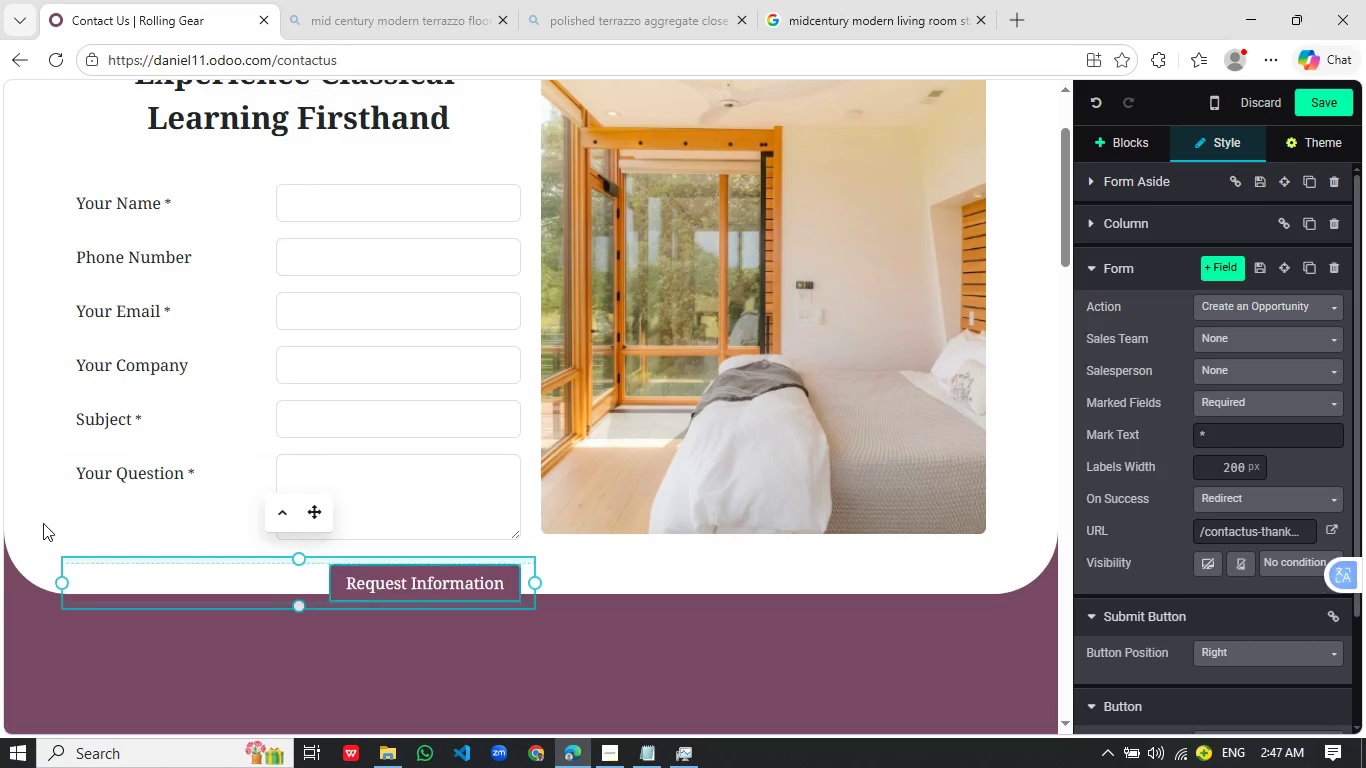 
left_click([178, 432])
 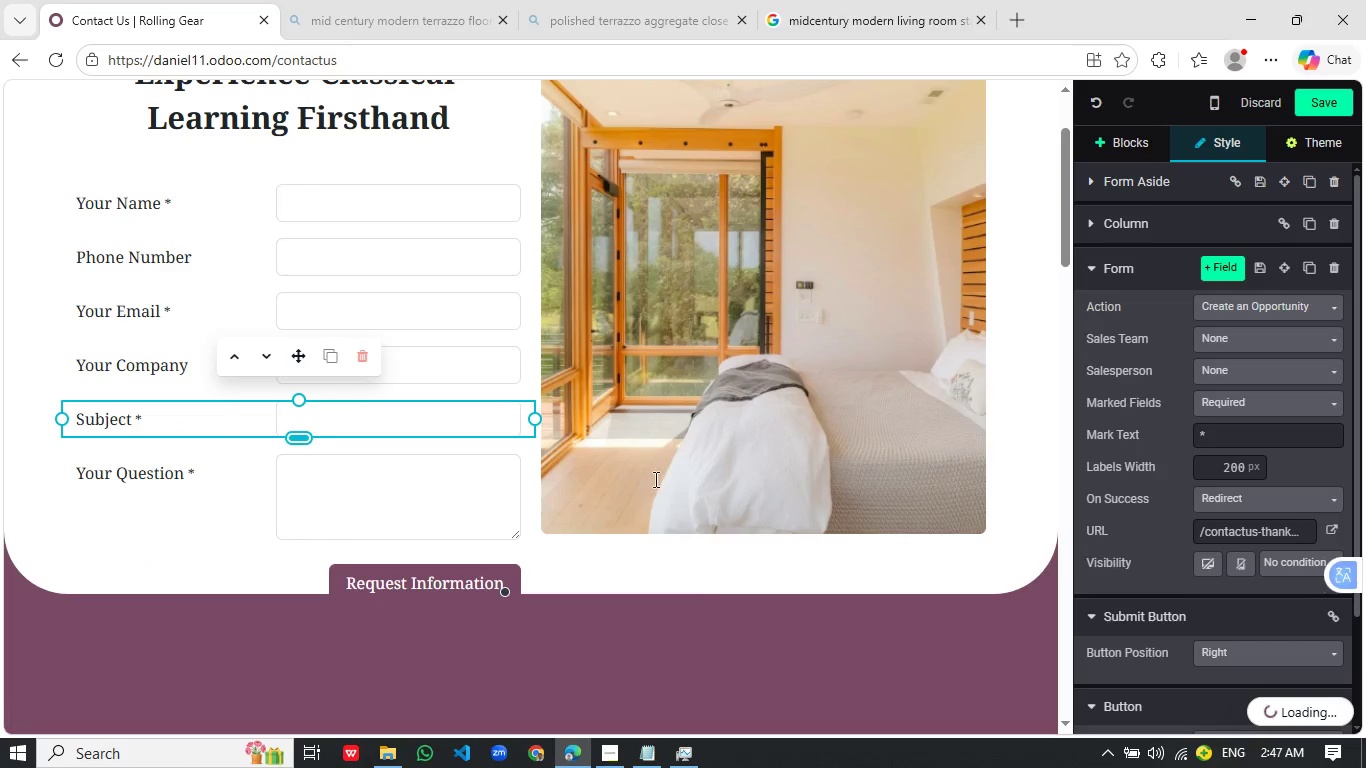 
scroll: coordinate [1175, 490], scroll_direction: down, amount: 9.0
 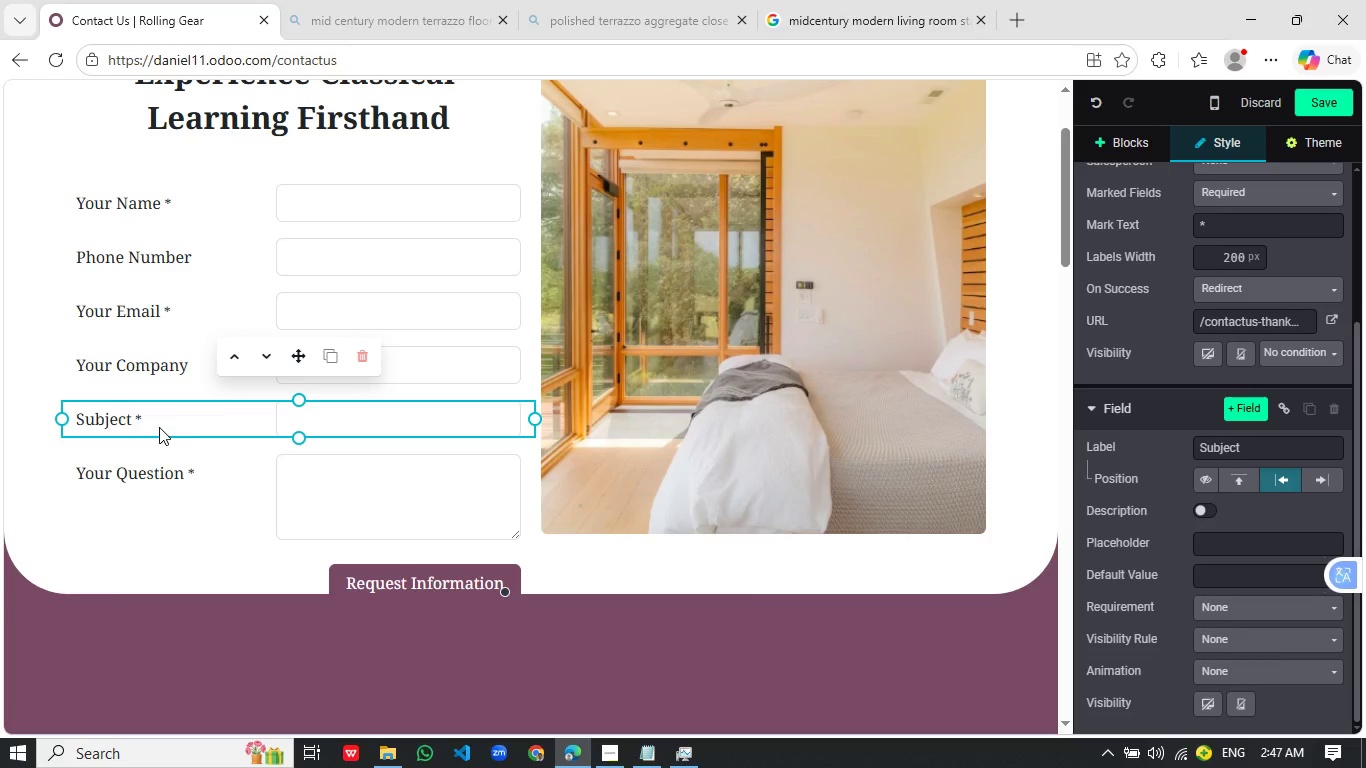 
wait(5.21)
 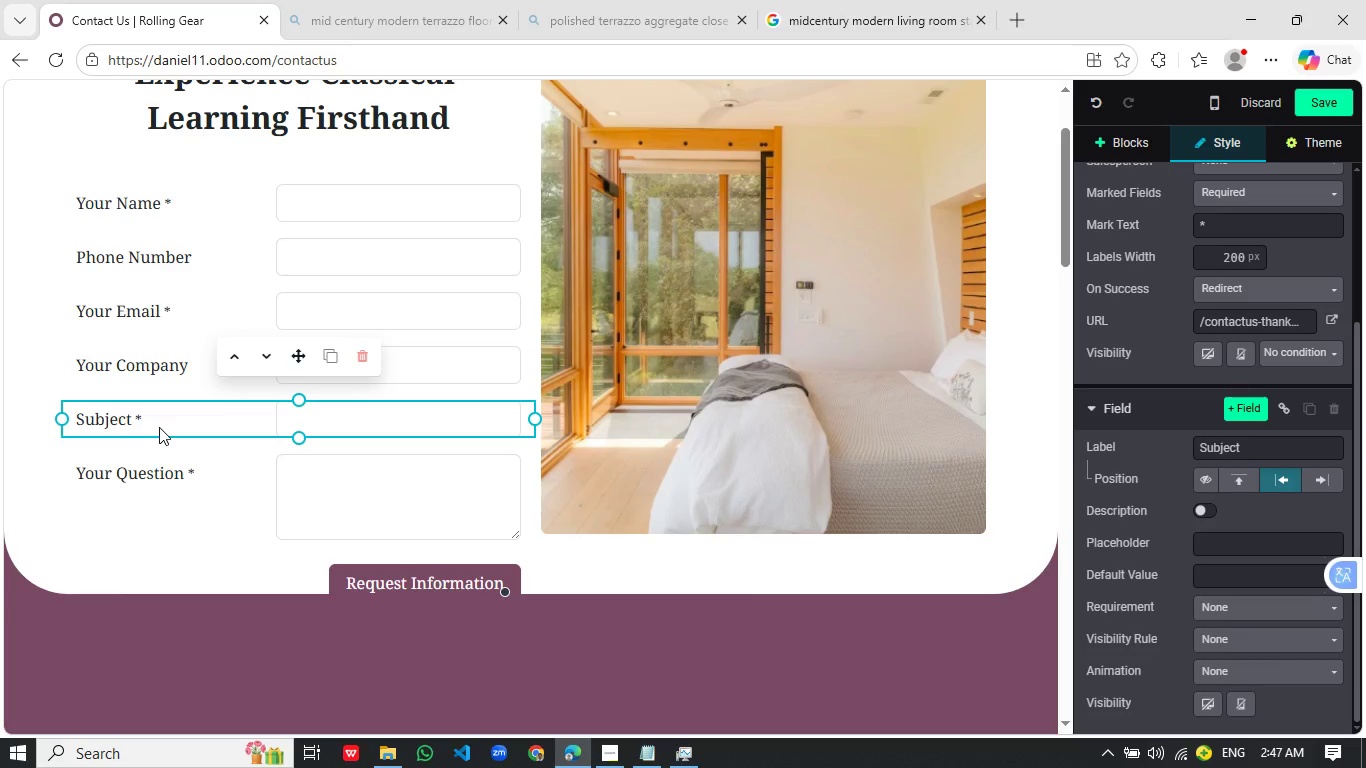 
left_click([1242, 571])
 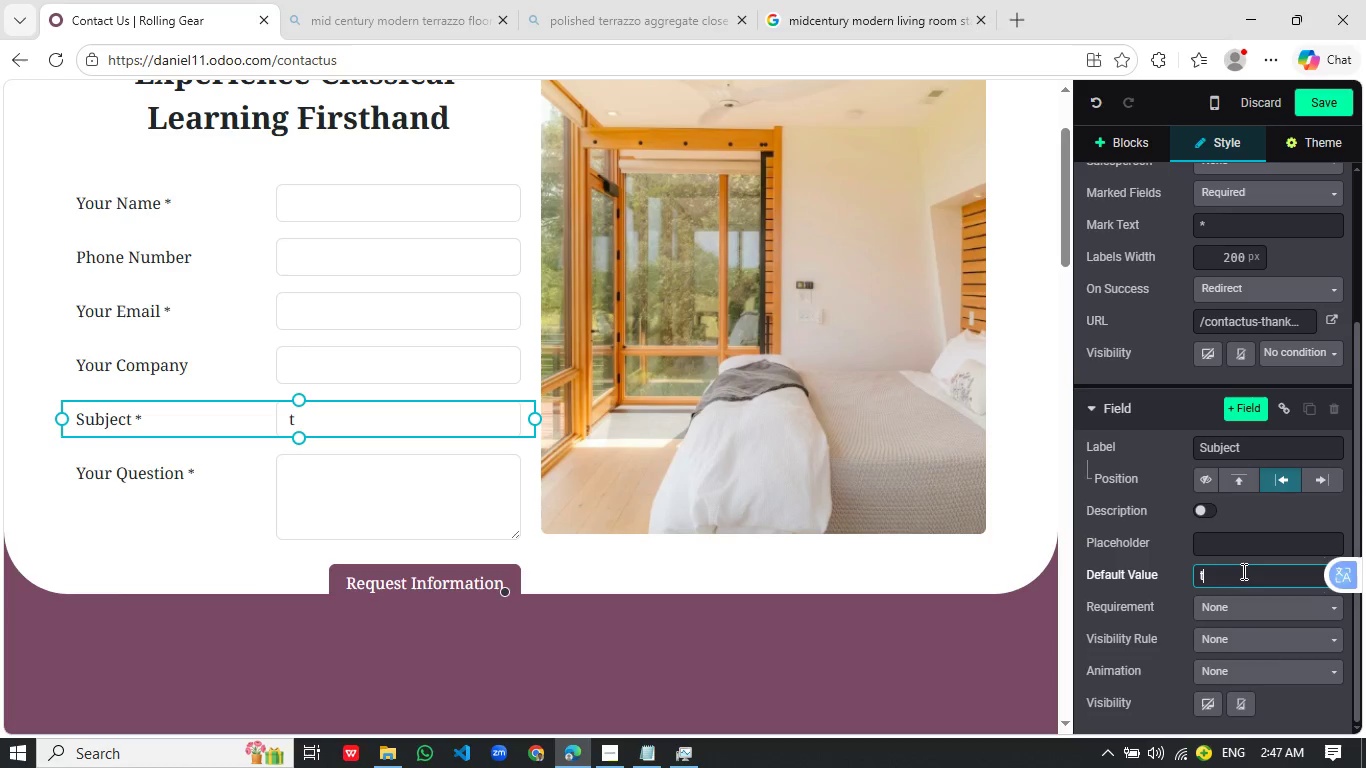 
type(tet)
 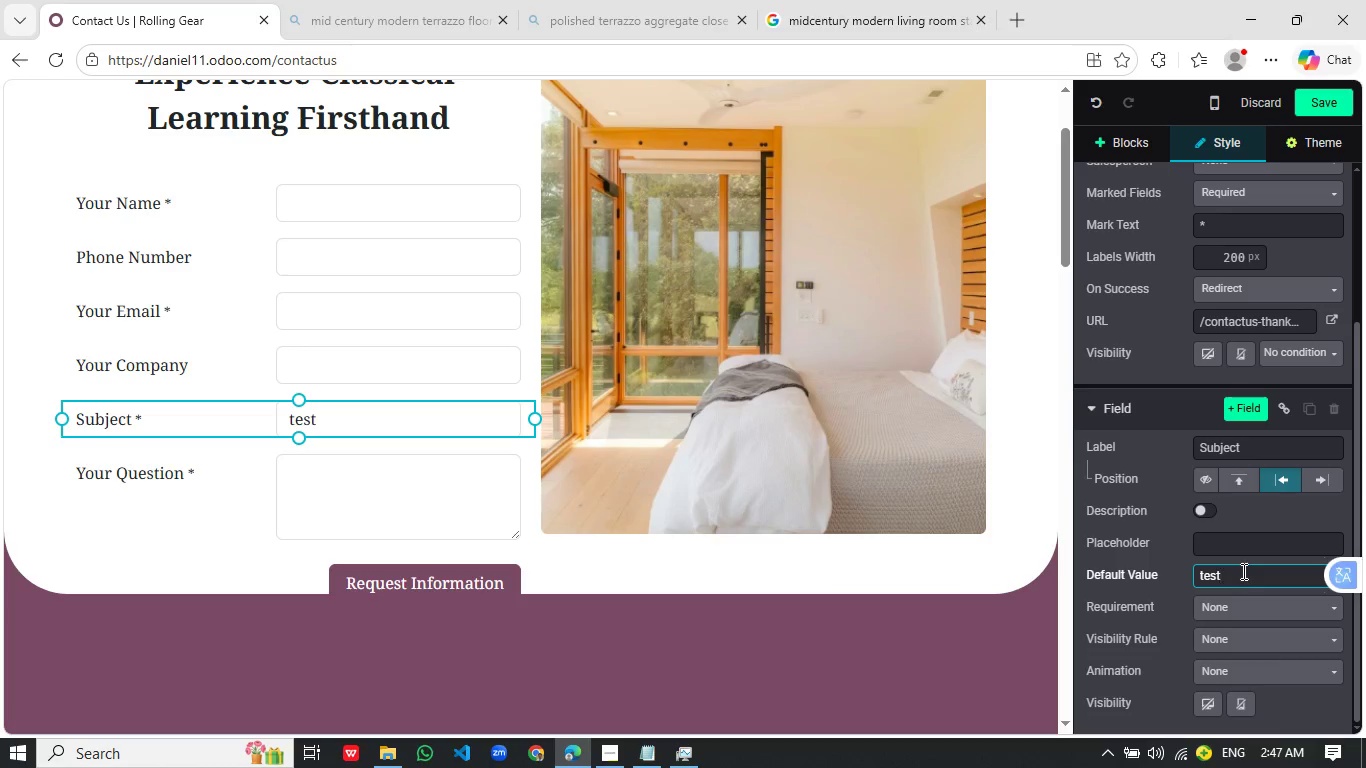 
hold_key(key=S, duration=0.31)
 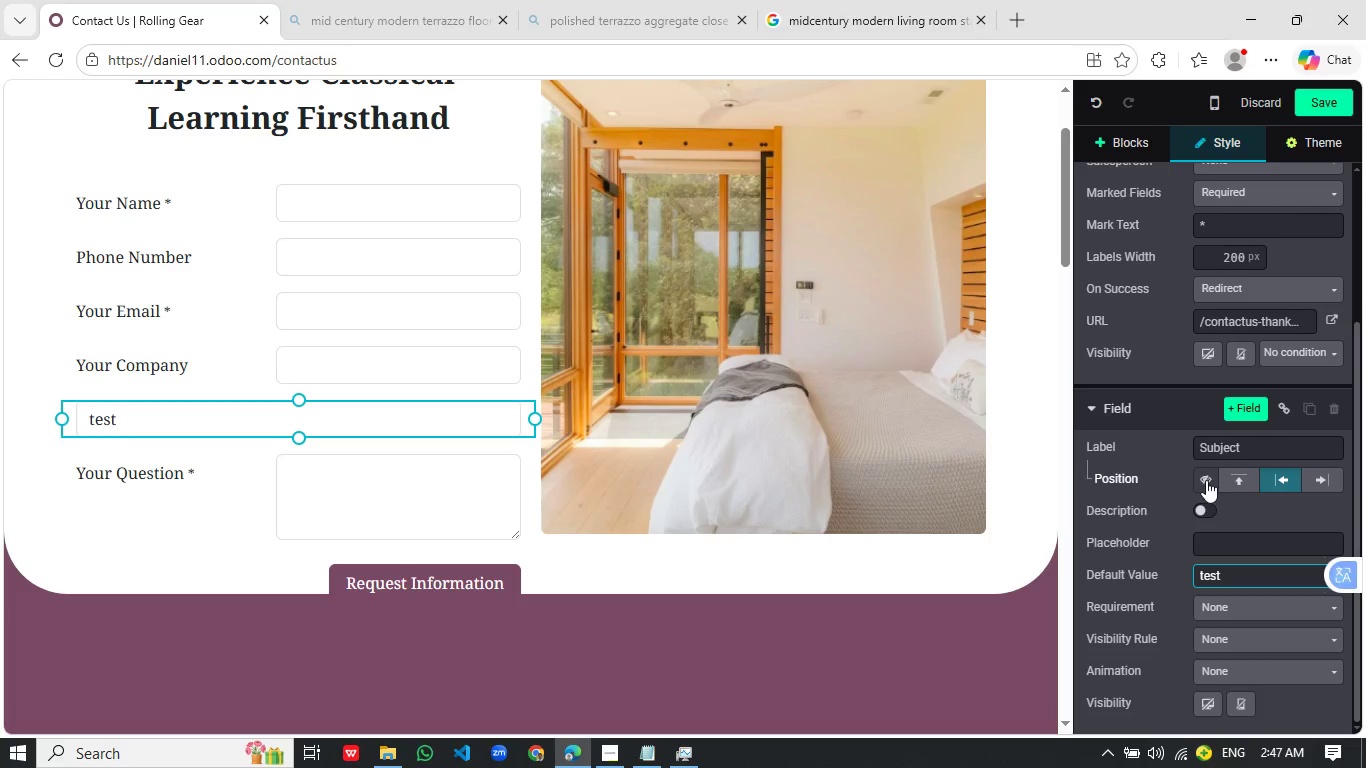 
wait(8.59)
 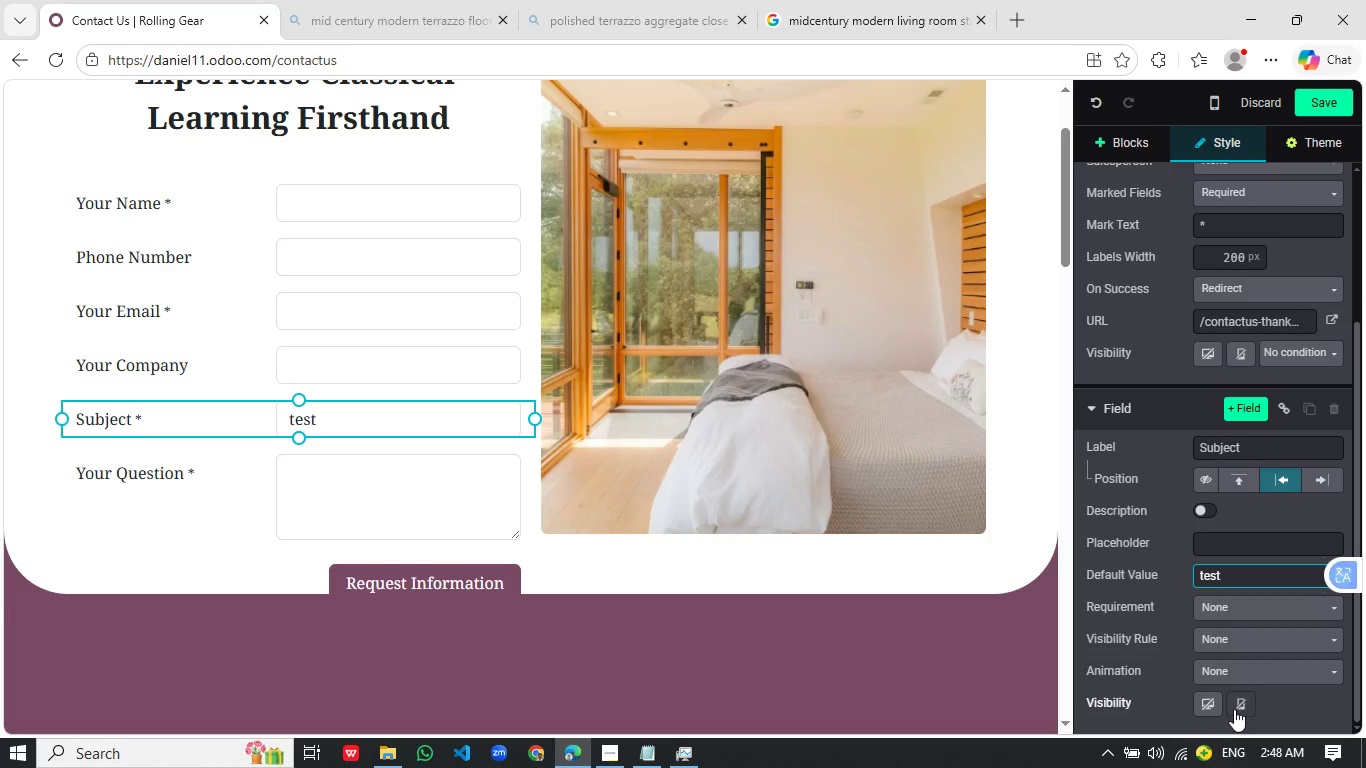 
left_click([1159, 414])
 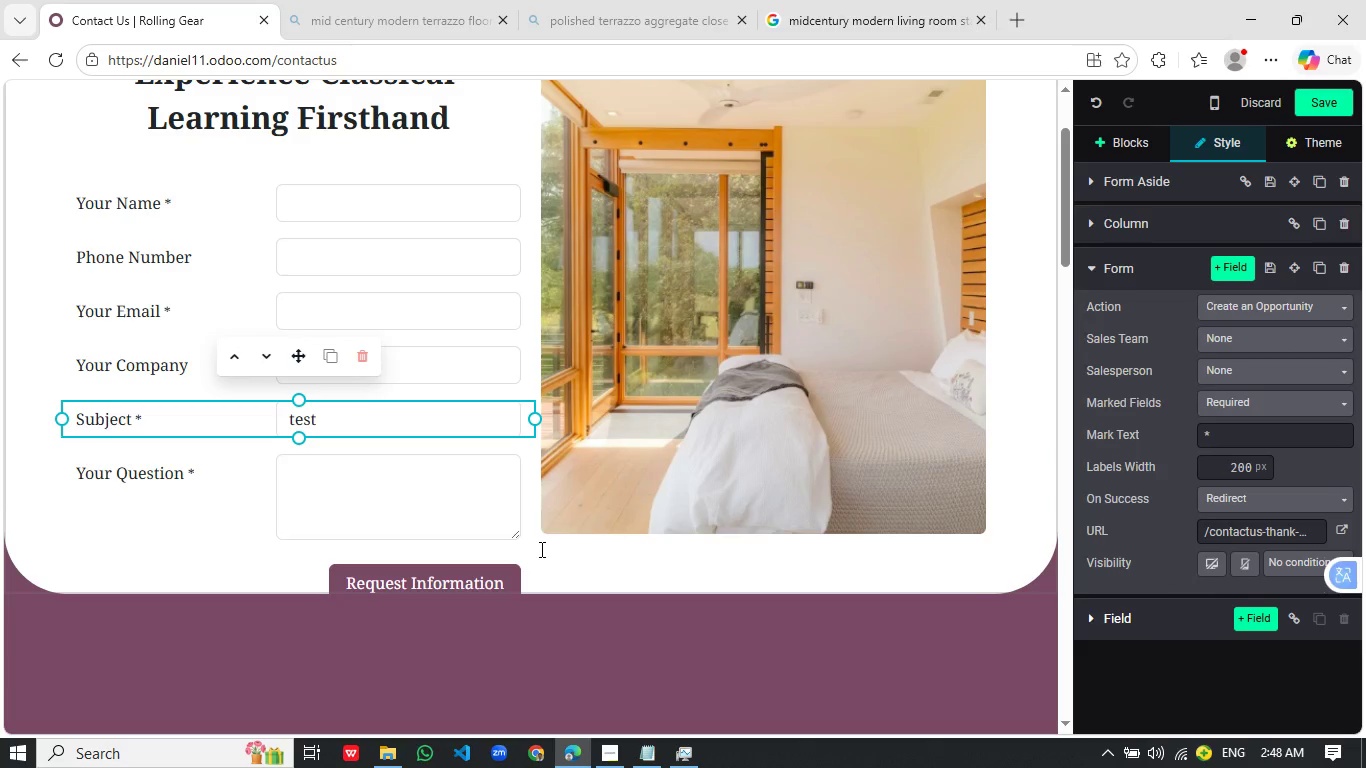 
scroll: coordinate [1161, 533], scroll_direction: down, amount: 1.0
 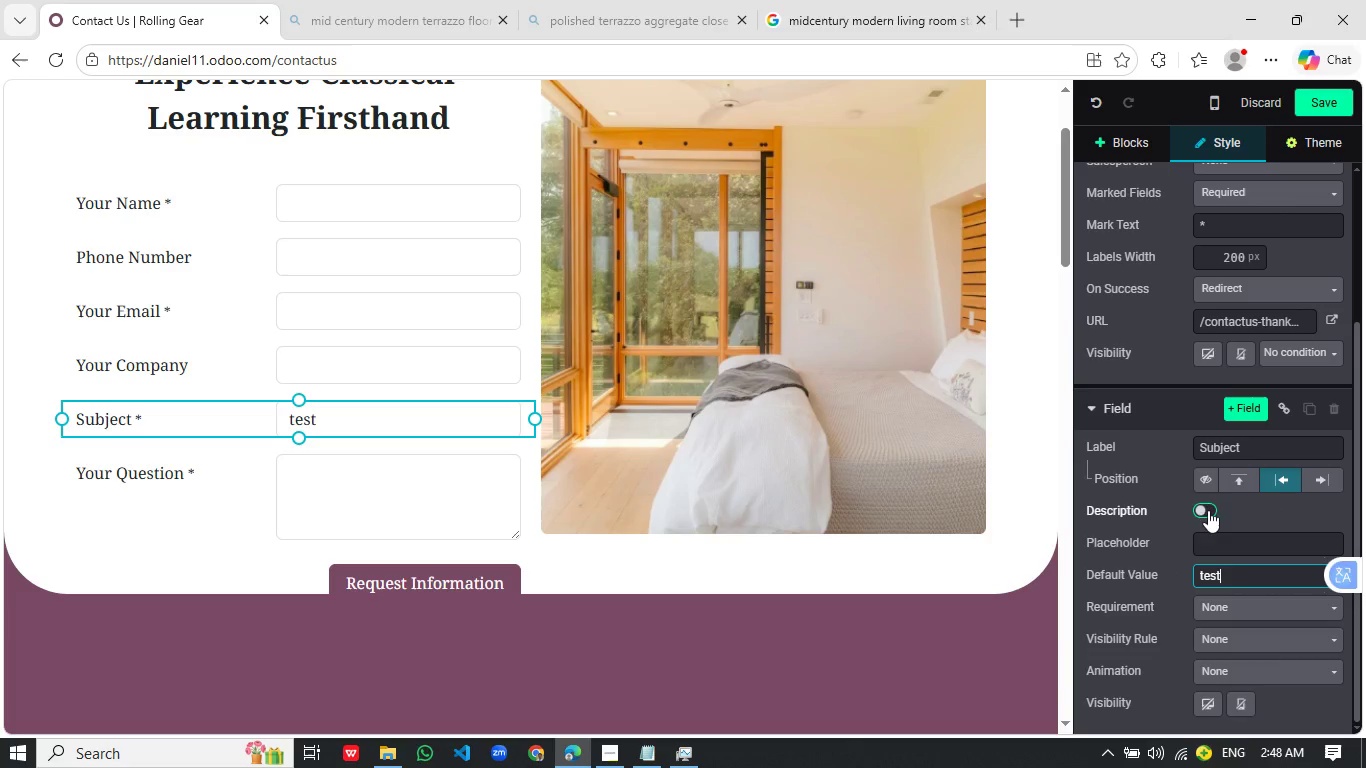 
left_click([17, 421])
 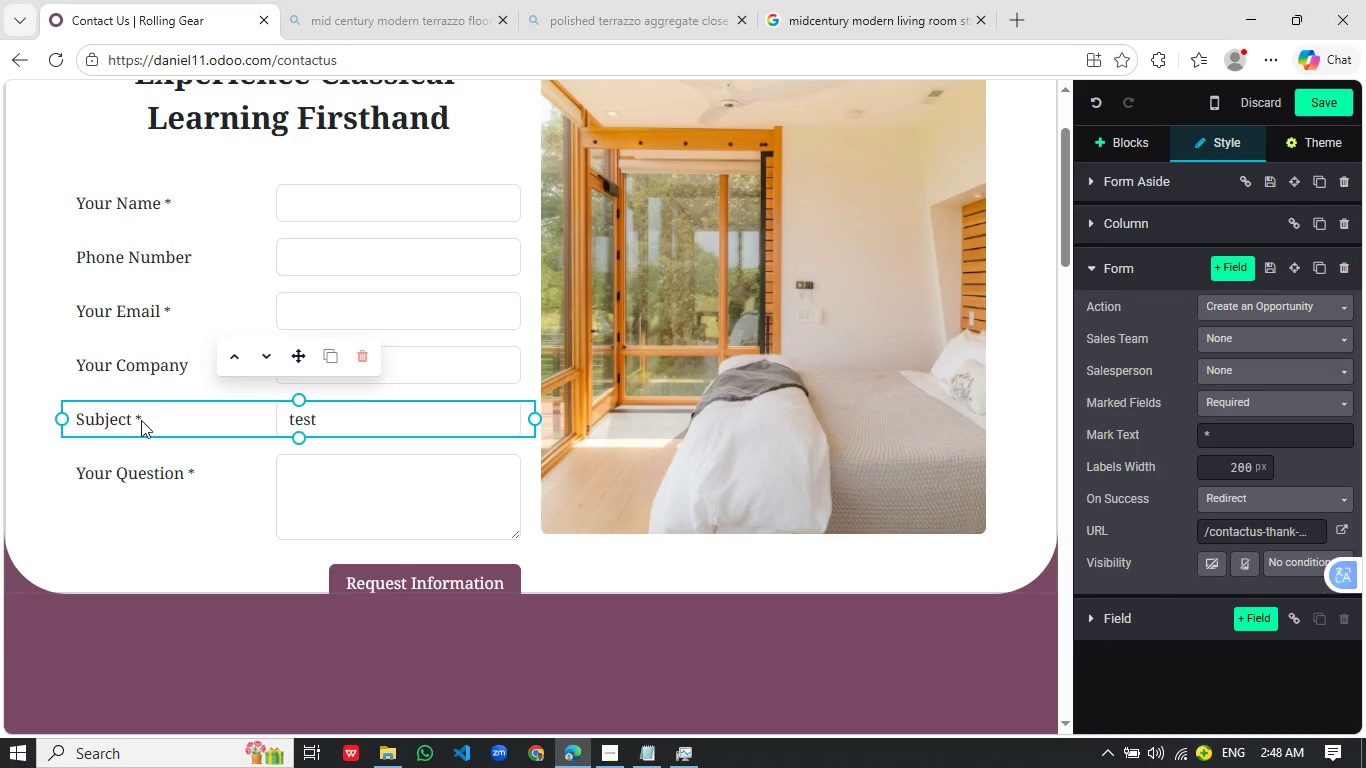 
left_click([141, 420])
 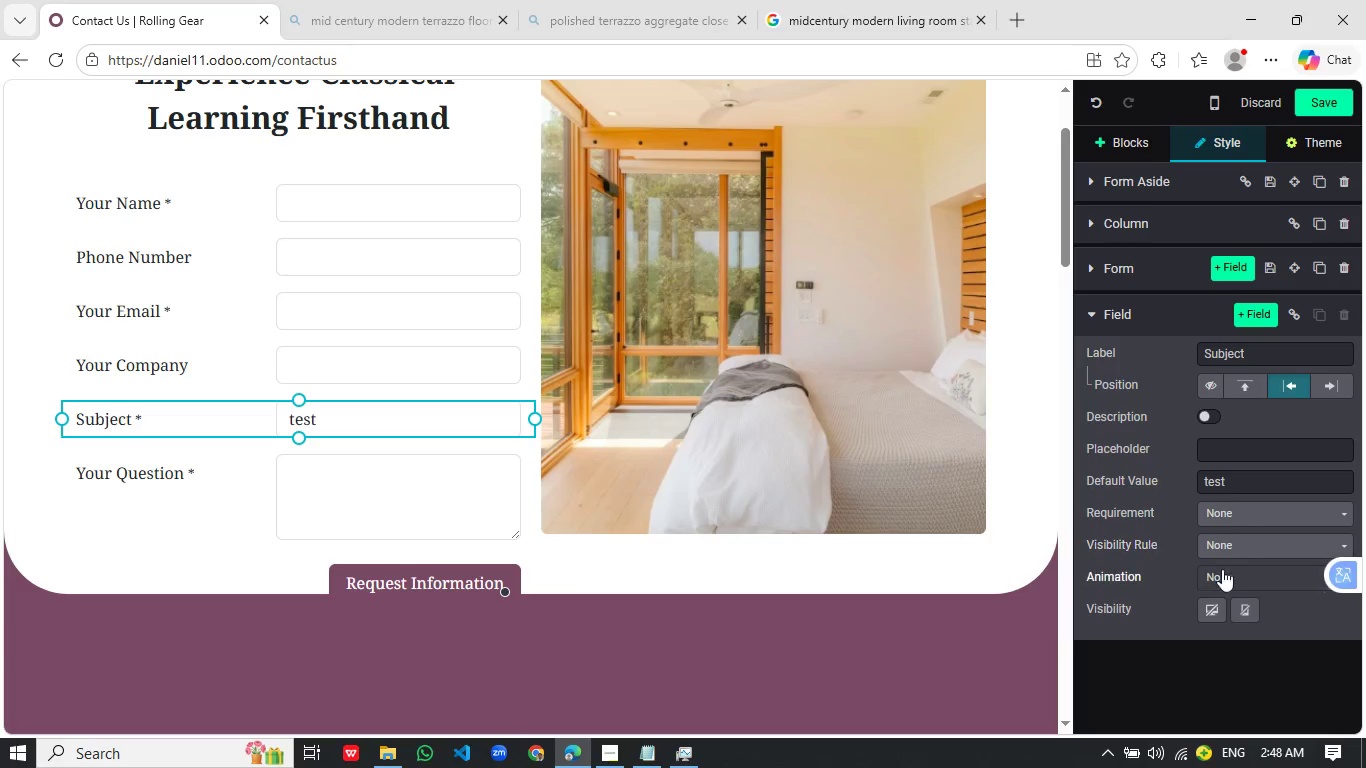 
left_click([1212, 611])
 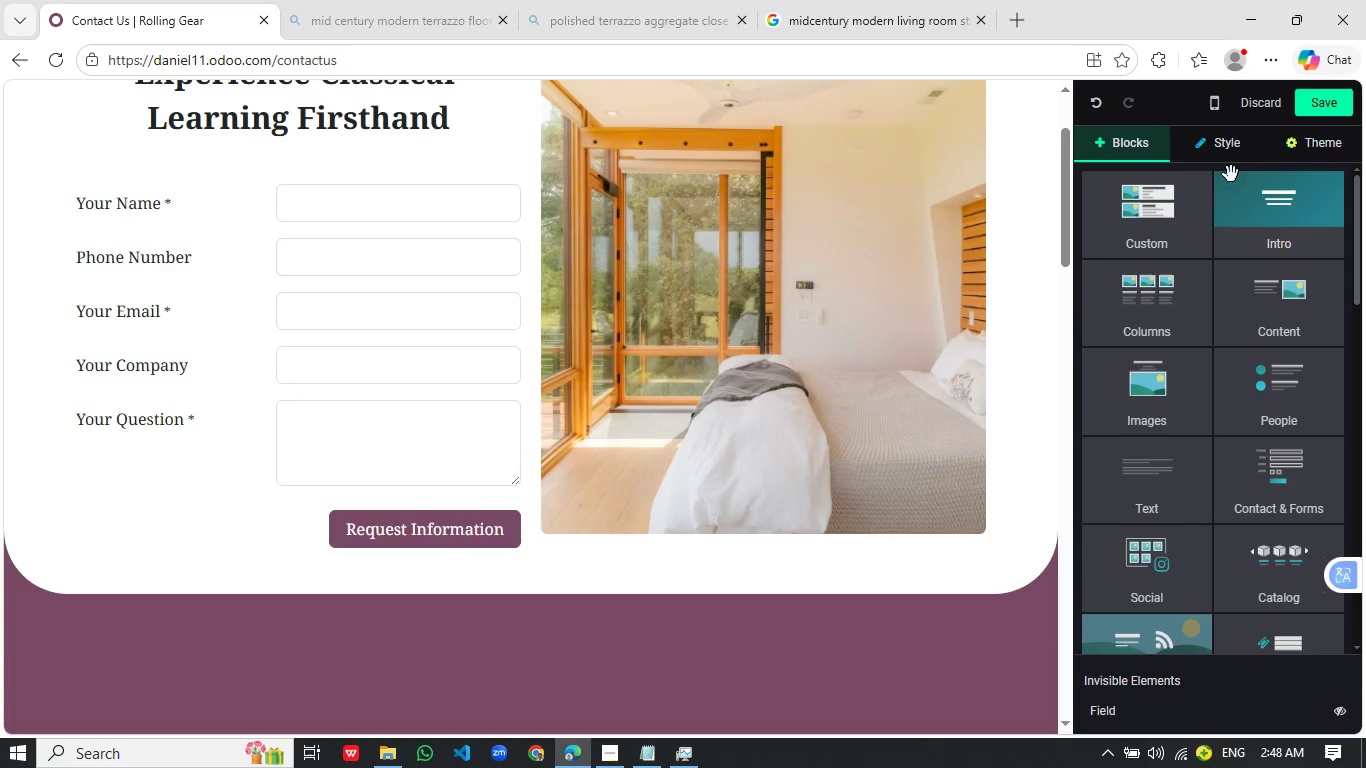 
left_click([1311, 99])
 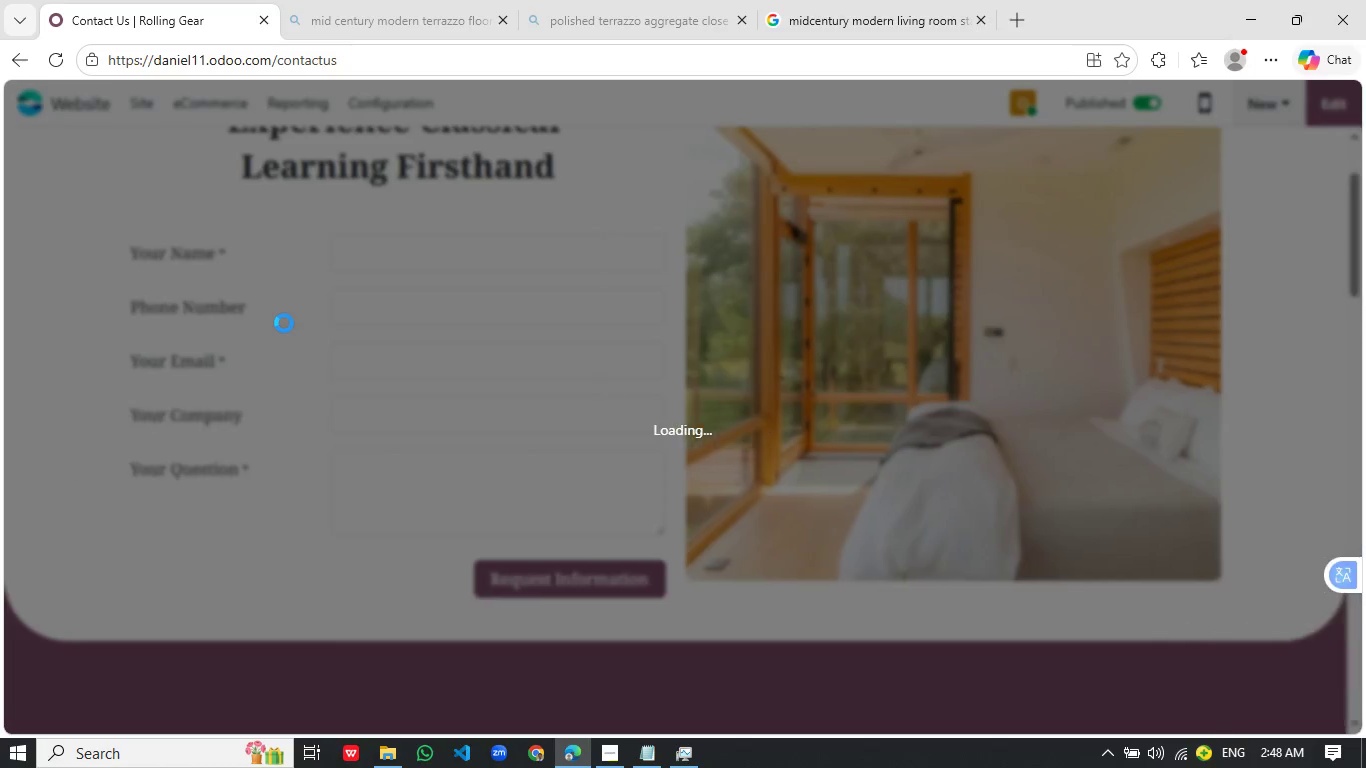 
wait(8.06)
 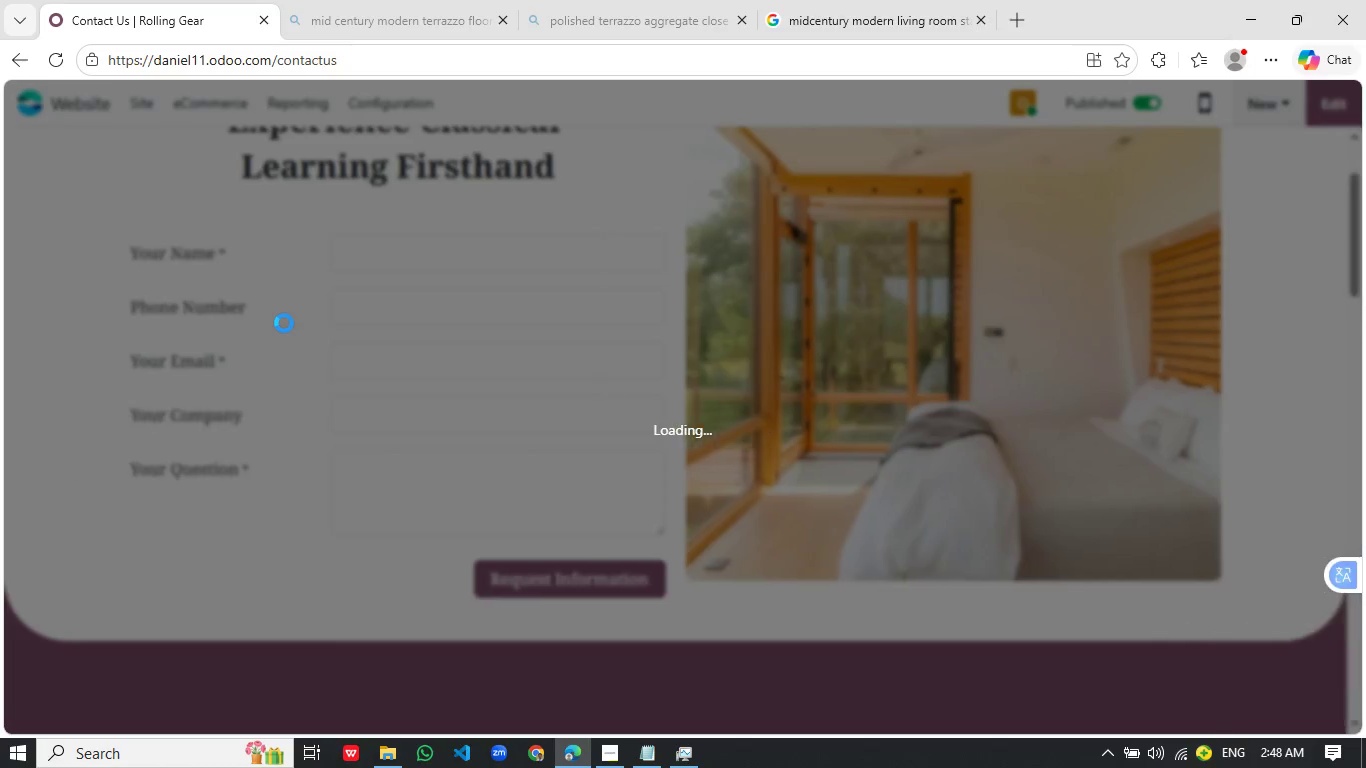 
left_click([1345, 97])
 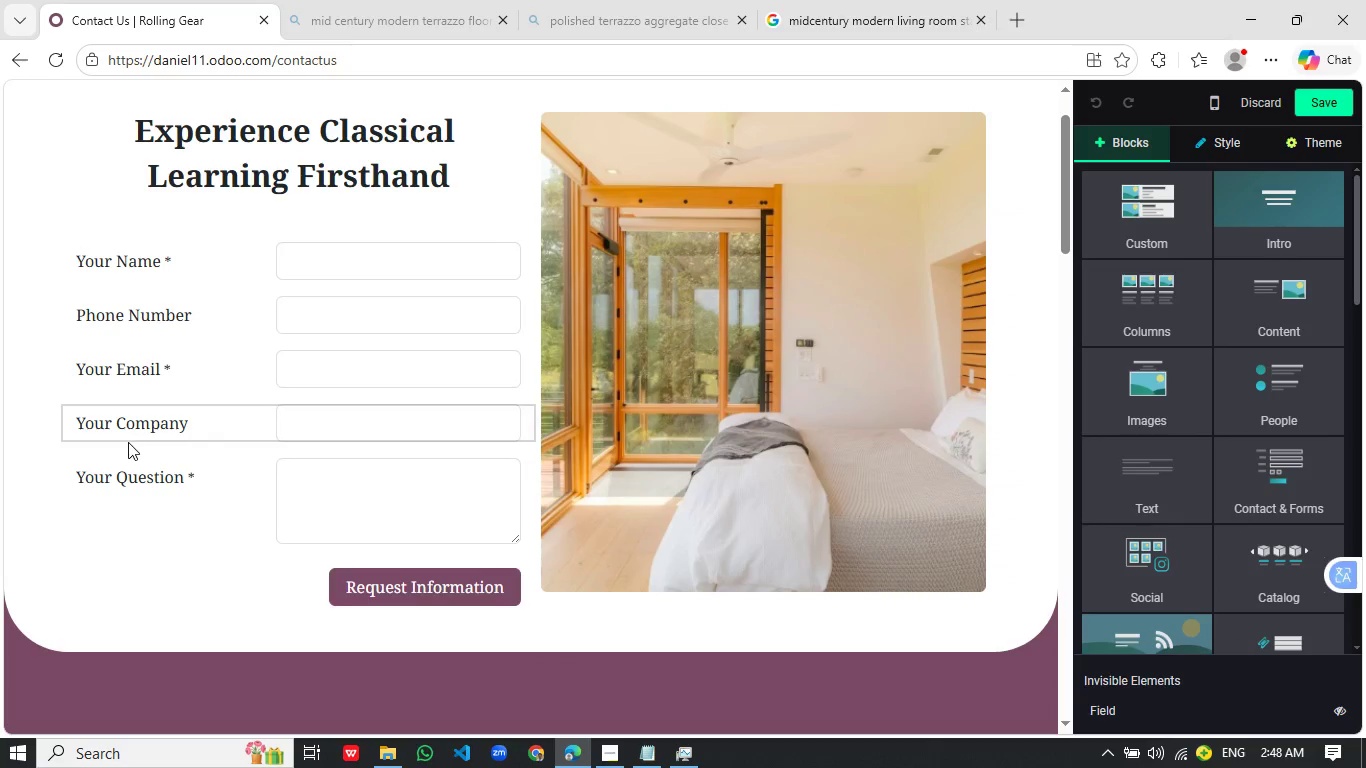 
left_click([130, 433])
 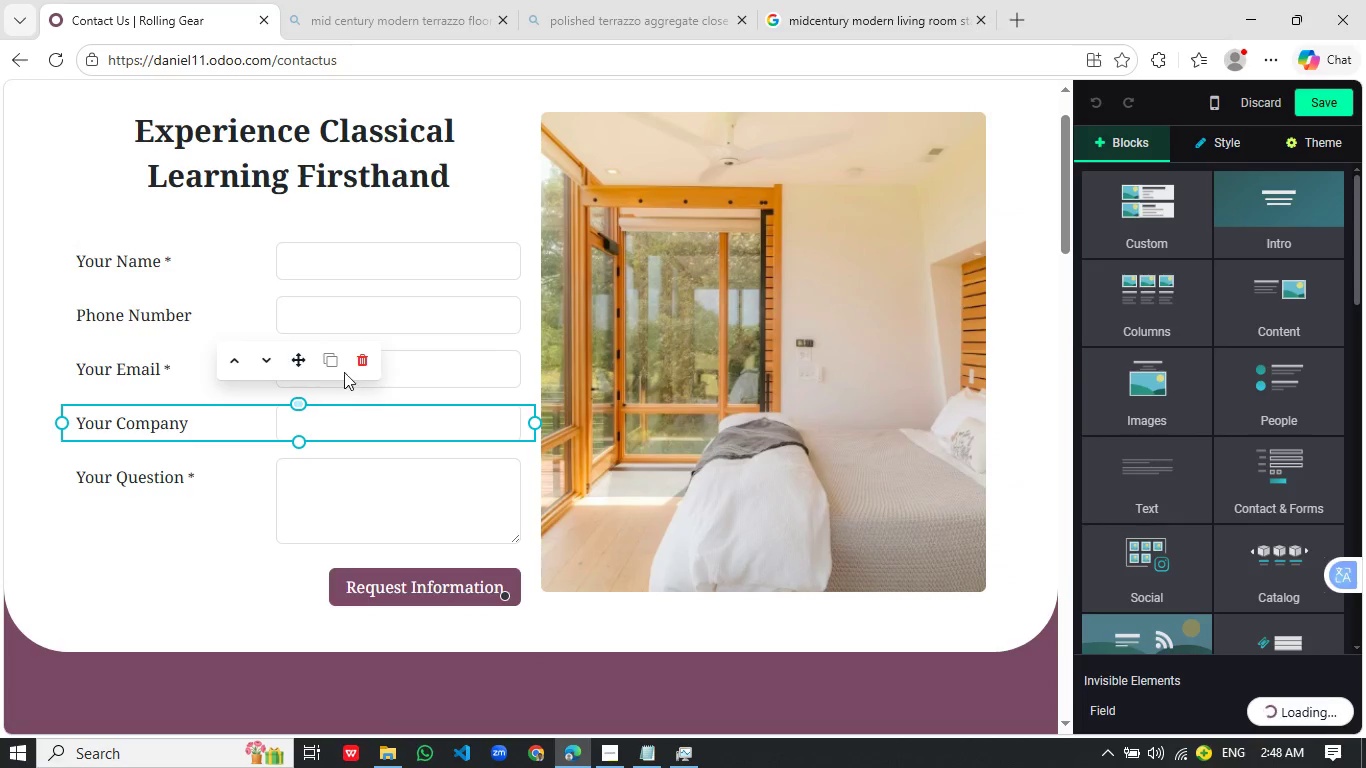 
left_click([358, 361])
 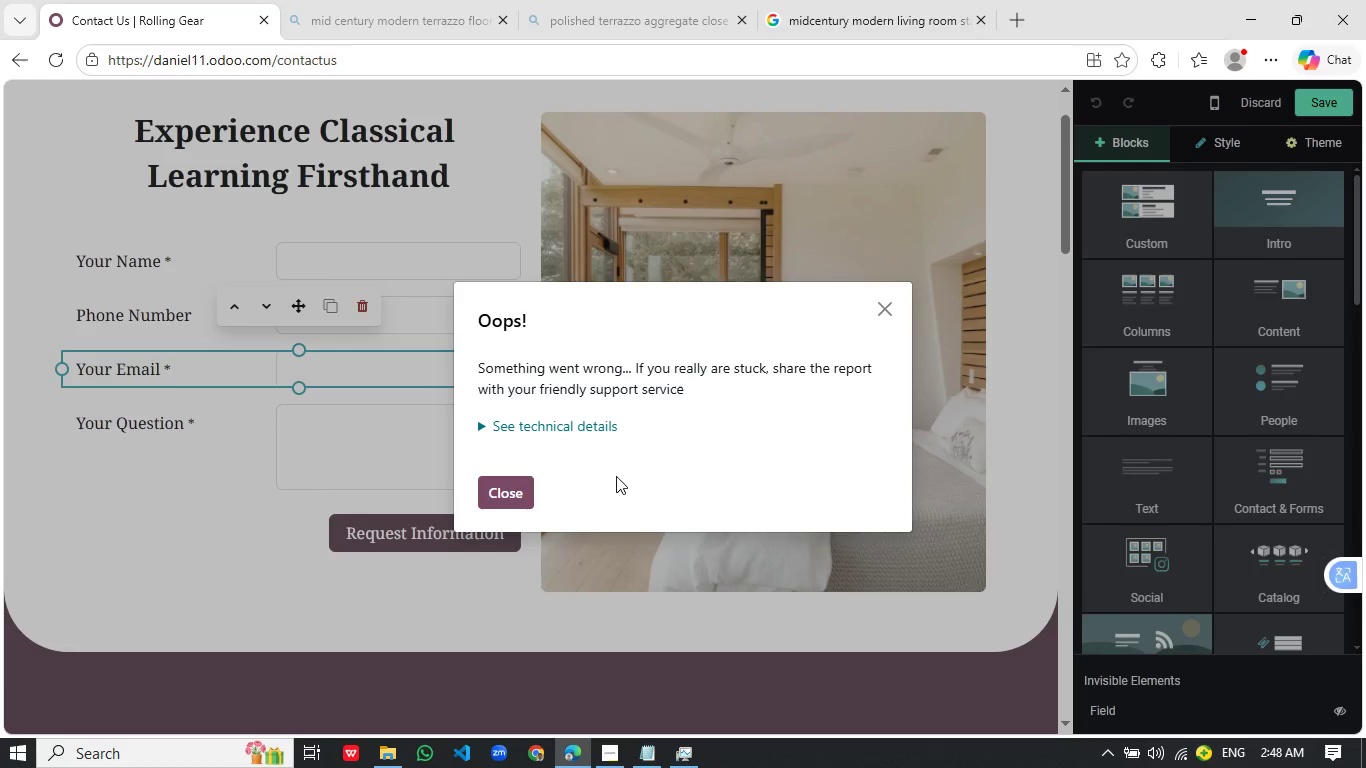 
left_click([492, 484])
 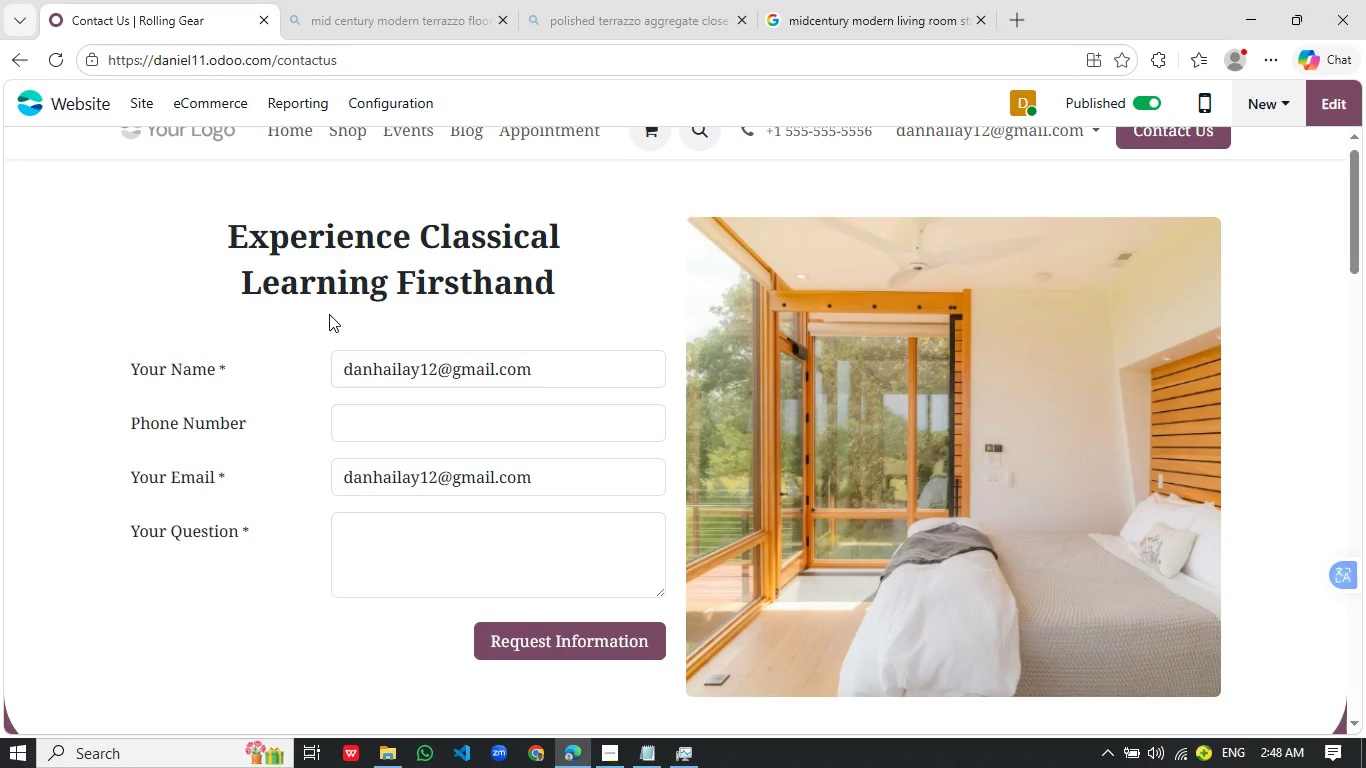 
wait(21.25)
 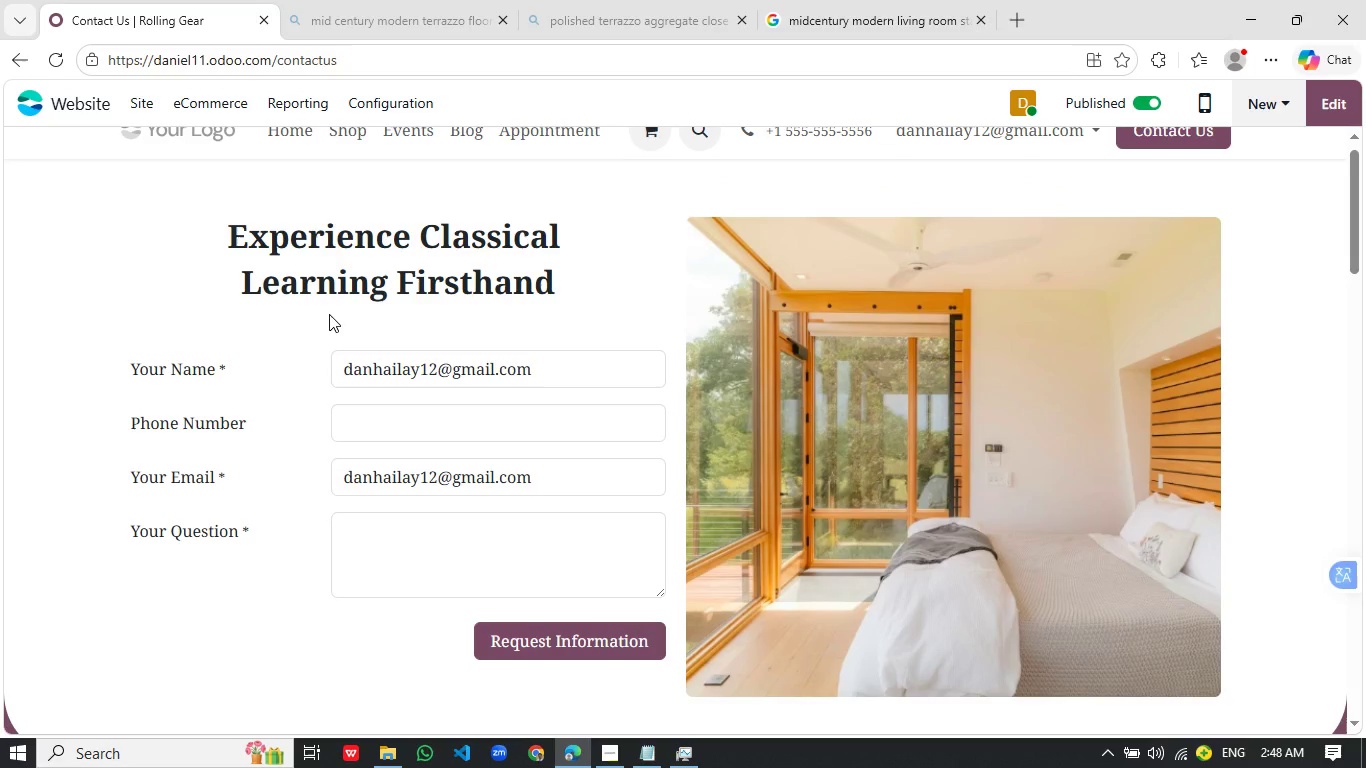 
left_click([1340, 100])
 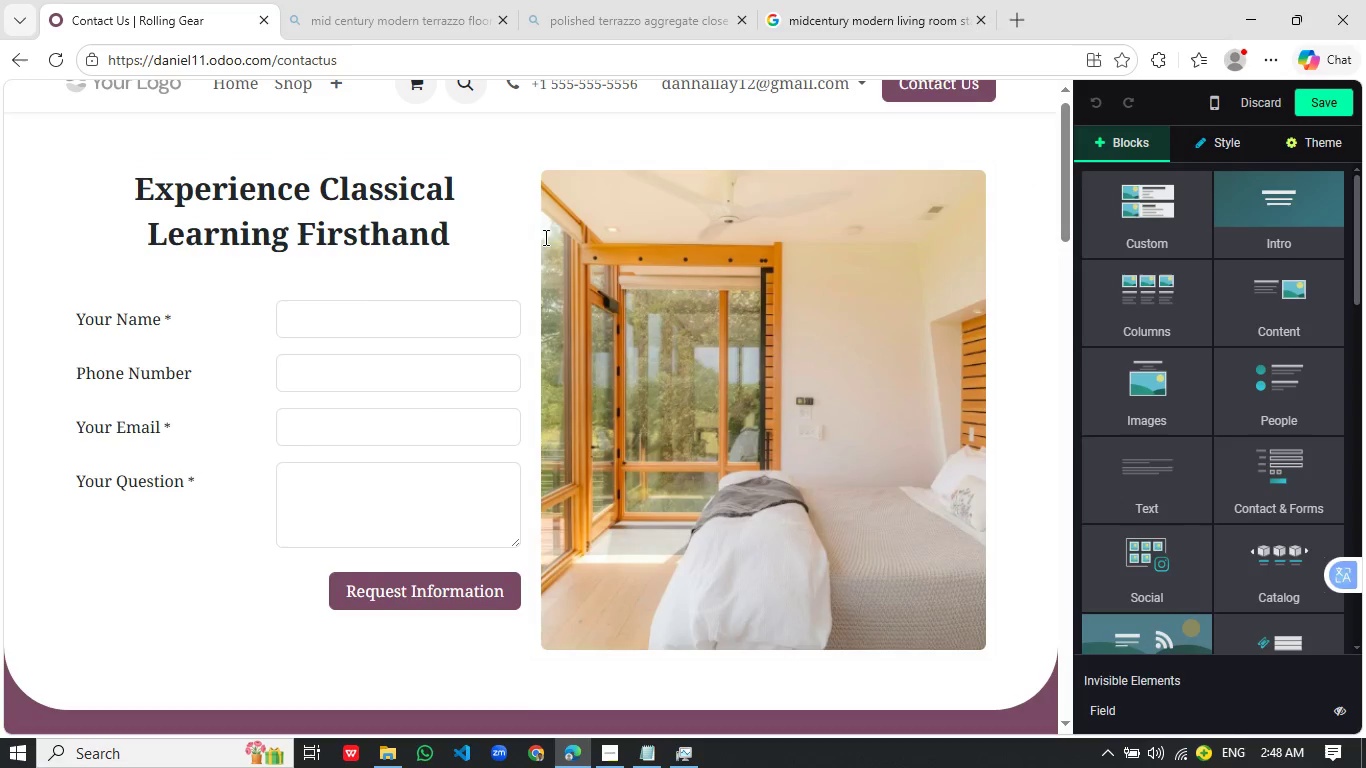 
left_click_drag(start_coordinate=[471, 235], to_coordinate=[132, 191])
 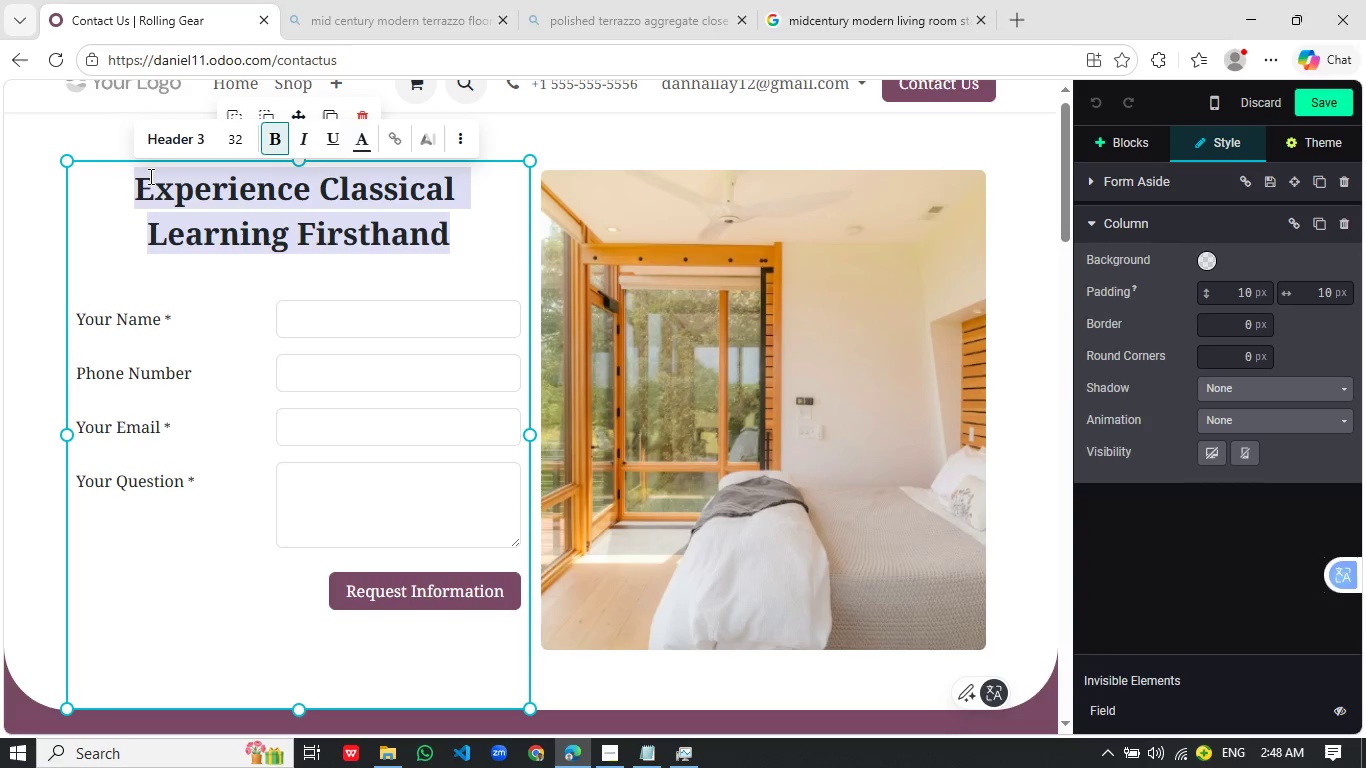 
type(GEt)
key(Backspace)
type(e)
key(Backspace)
key(Backspace)
type(et )
 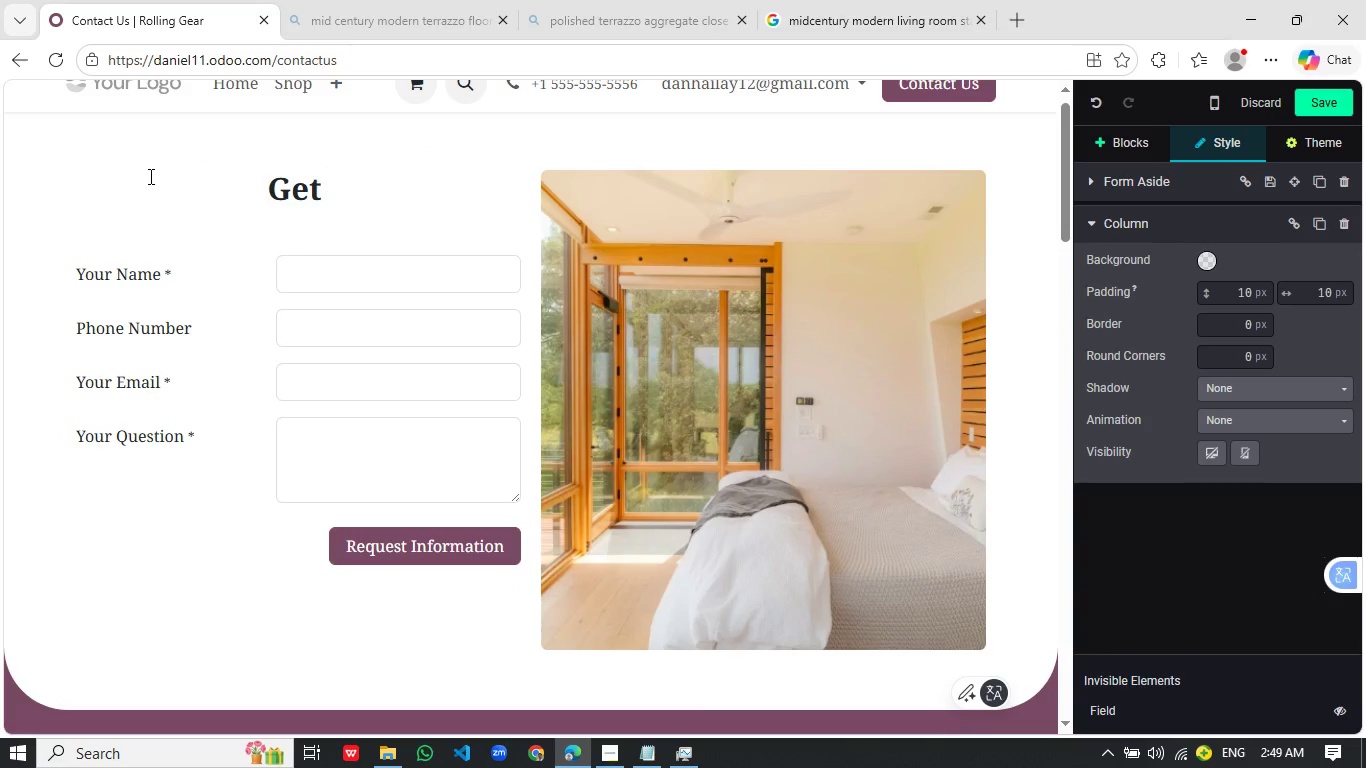 
wait(5.22)
 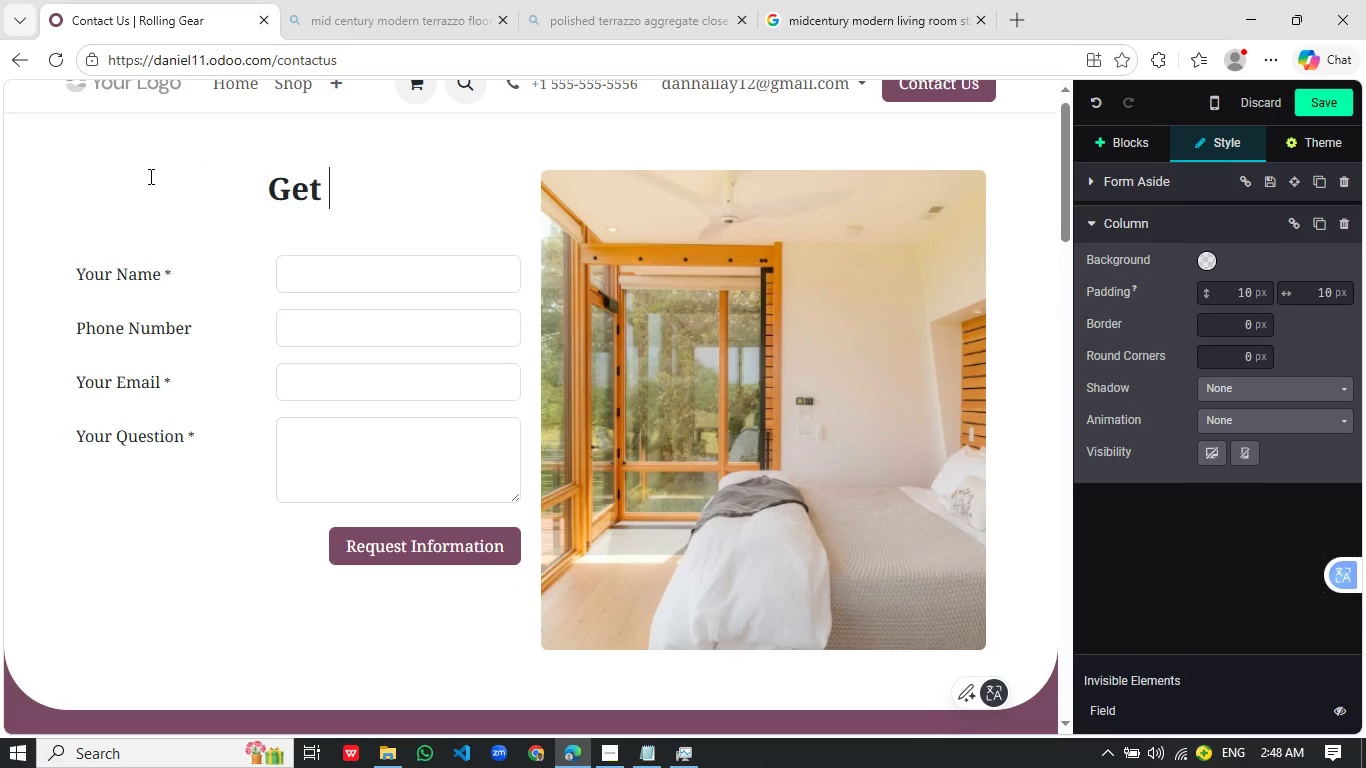 
type(the "MCM Staging)
 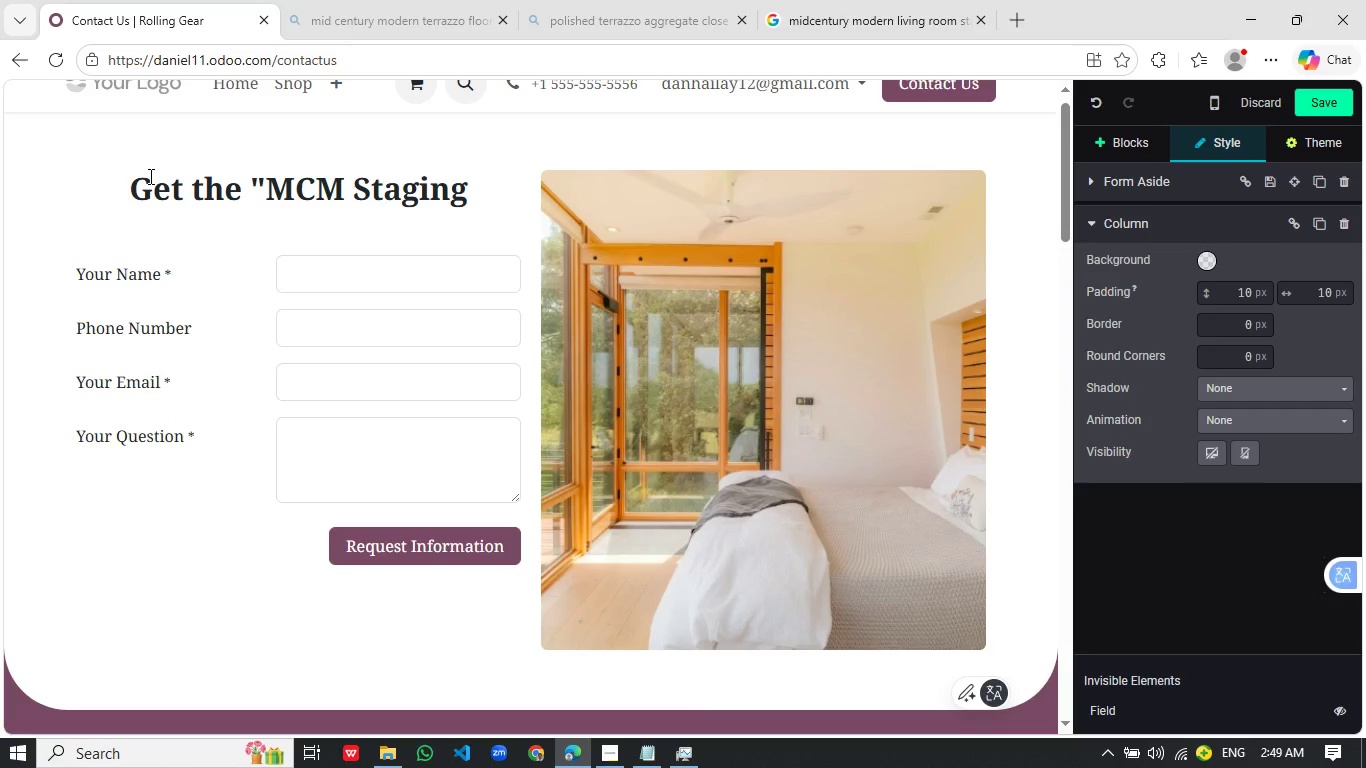 
type( Style Guide")
 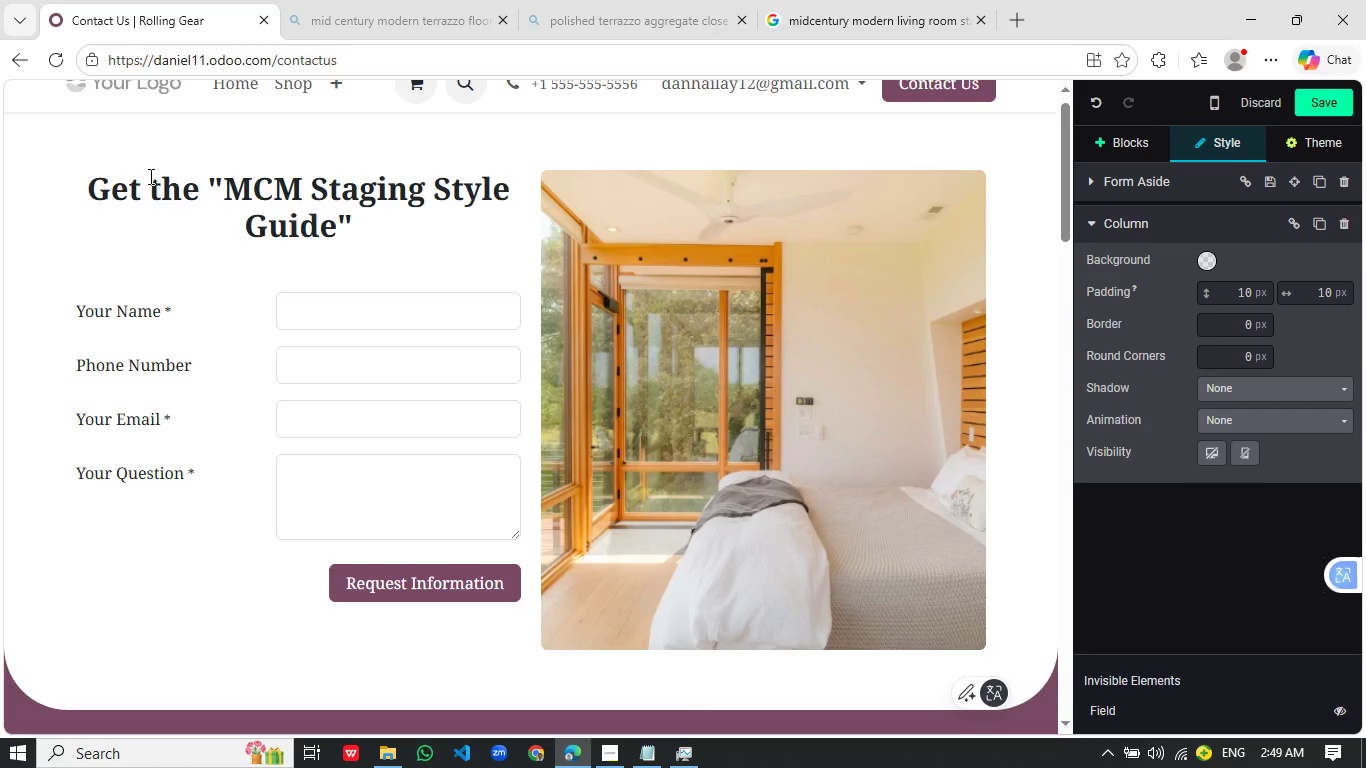 
left_click([204, 183])
 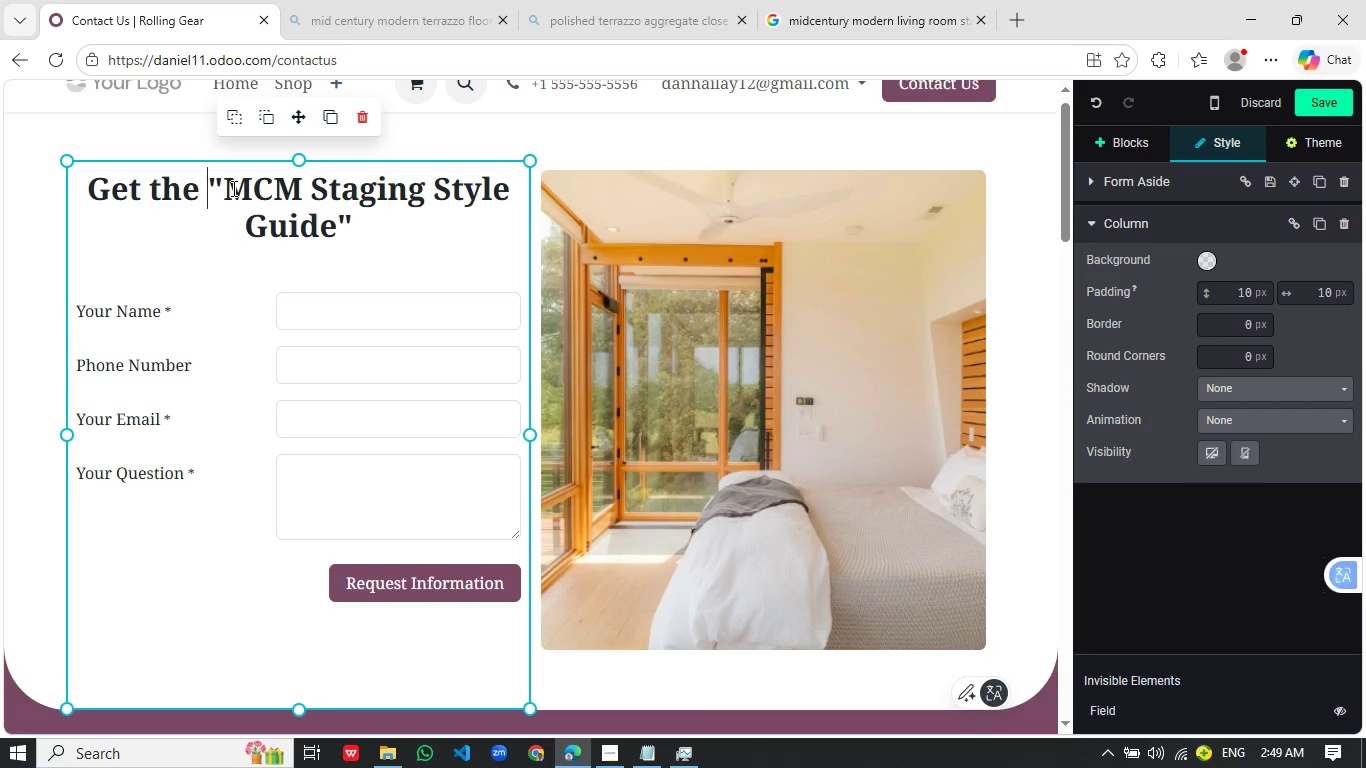 
key(Enter)
 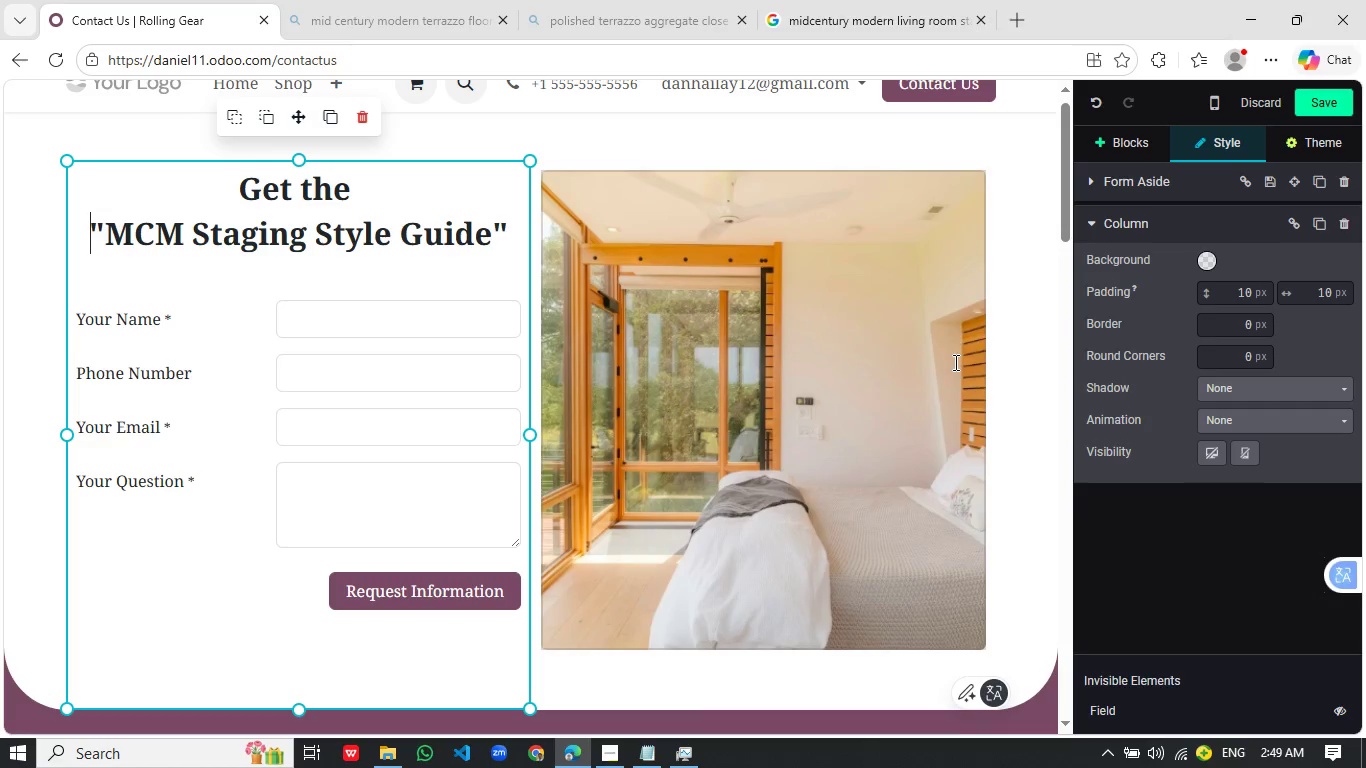 
left_click([1317, 107])
 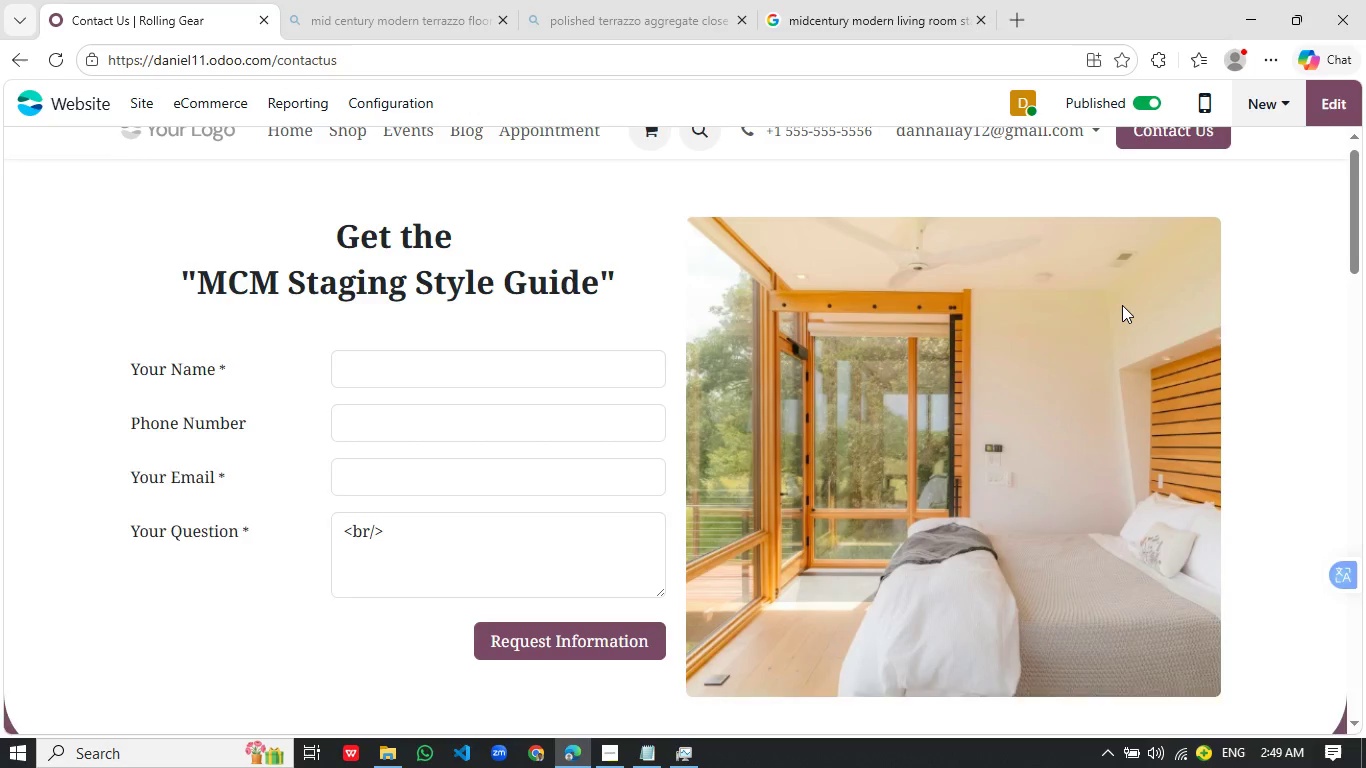 
wait(11.45)
 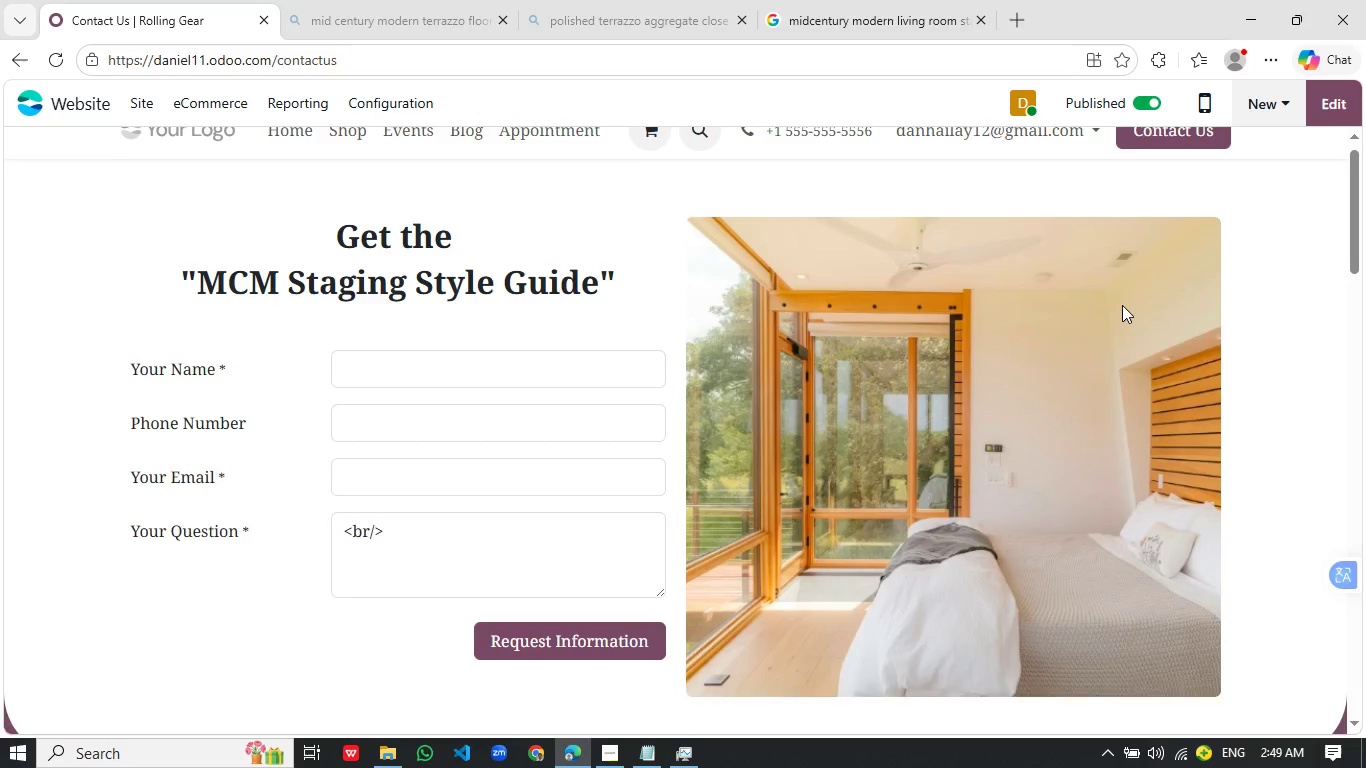 
left_click([1330, 105])
 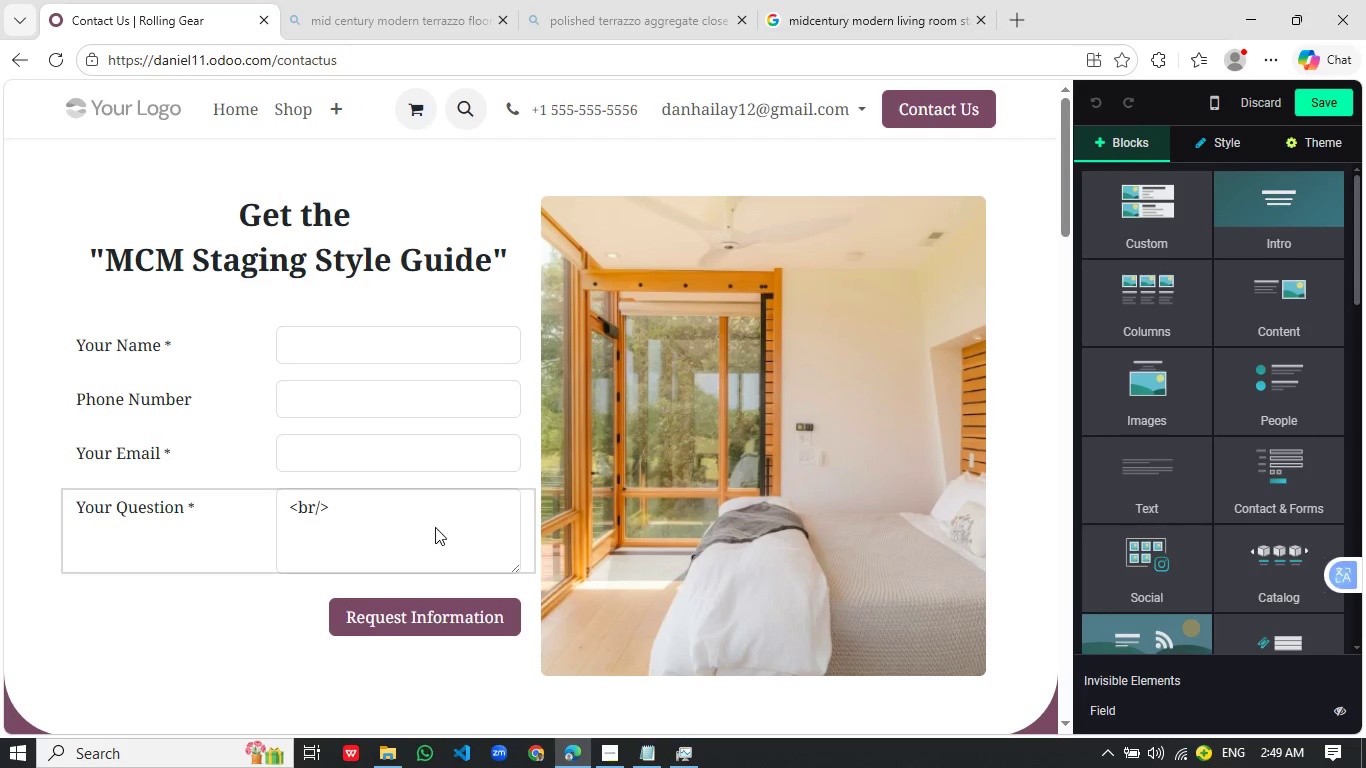 
left_click([351, 505])
 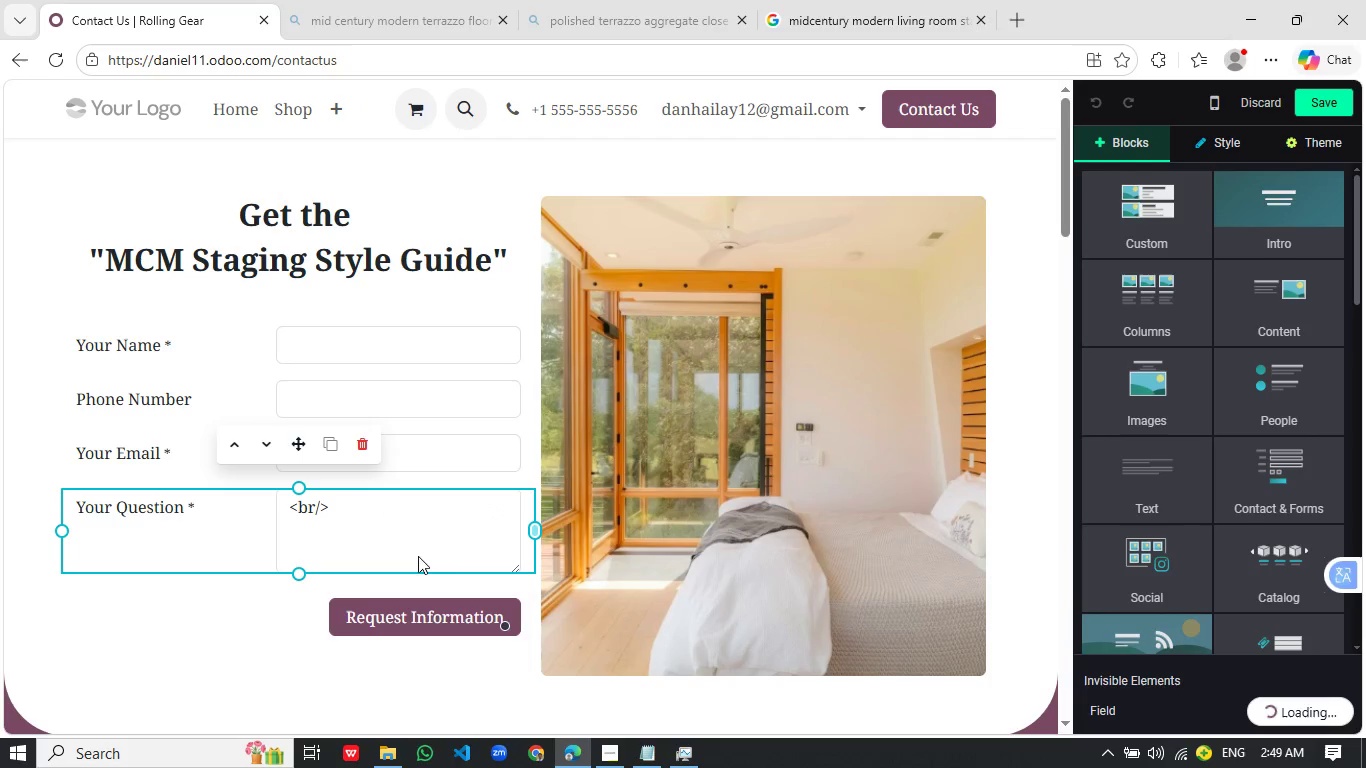 
left_click([318, 504])
 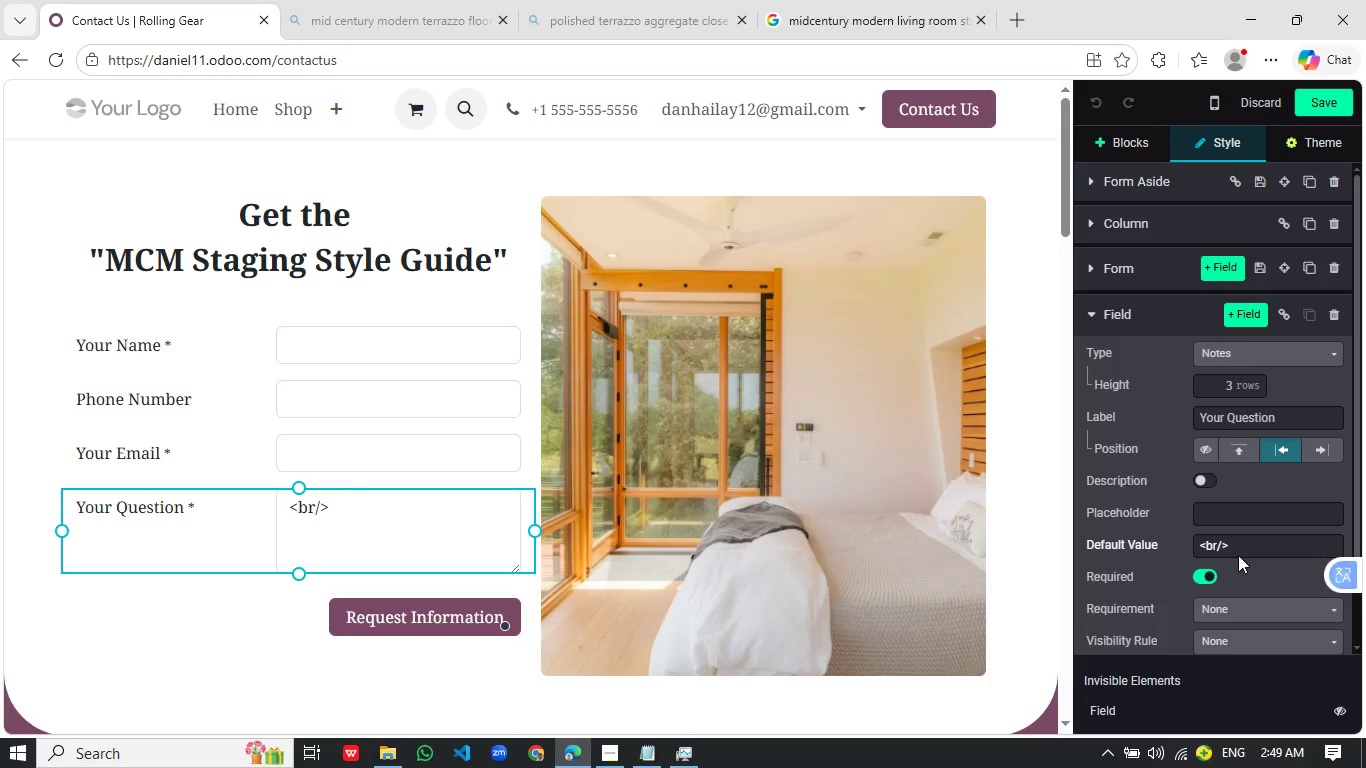 
left_click_drag(start_coordinate=[1238, 544], to_coordinate=[1190, 547])
 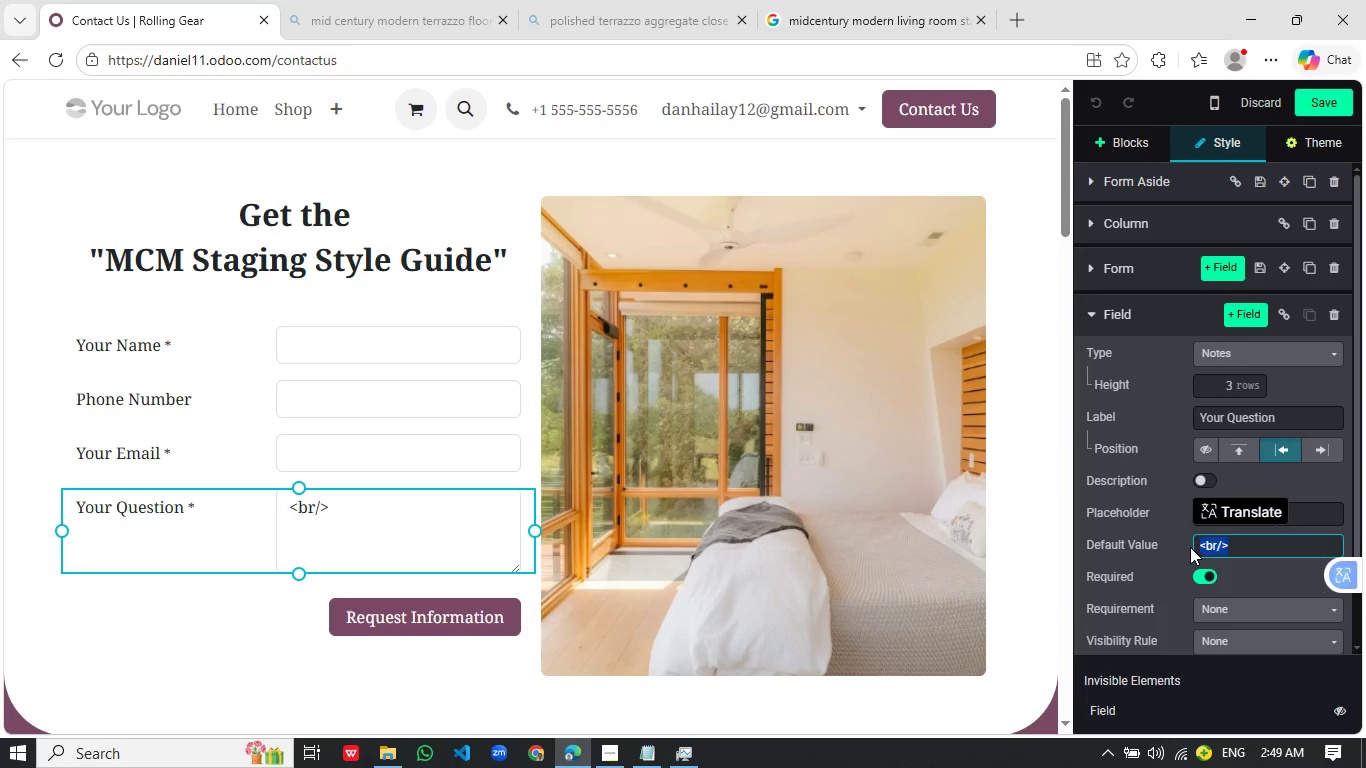 
key(Backspace)
 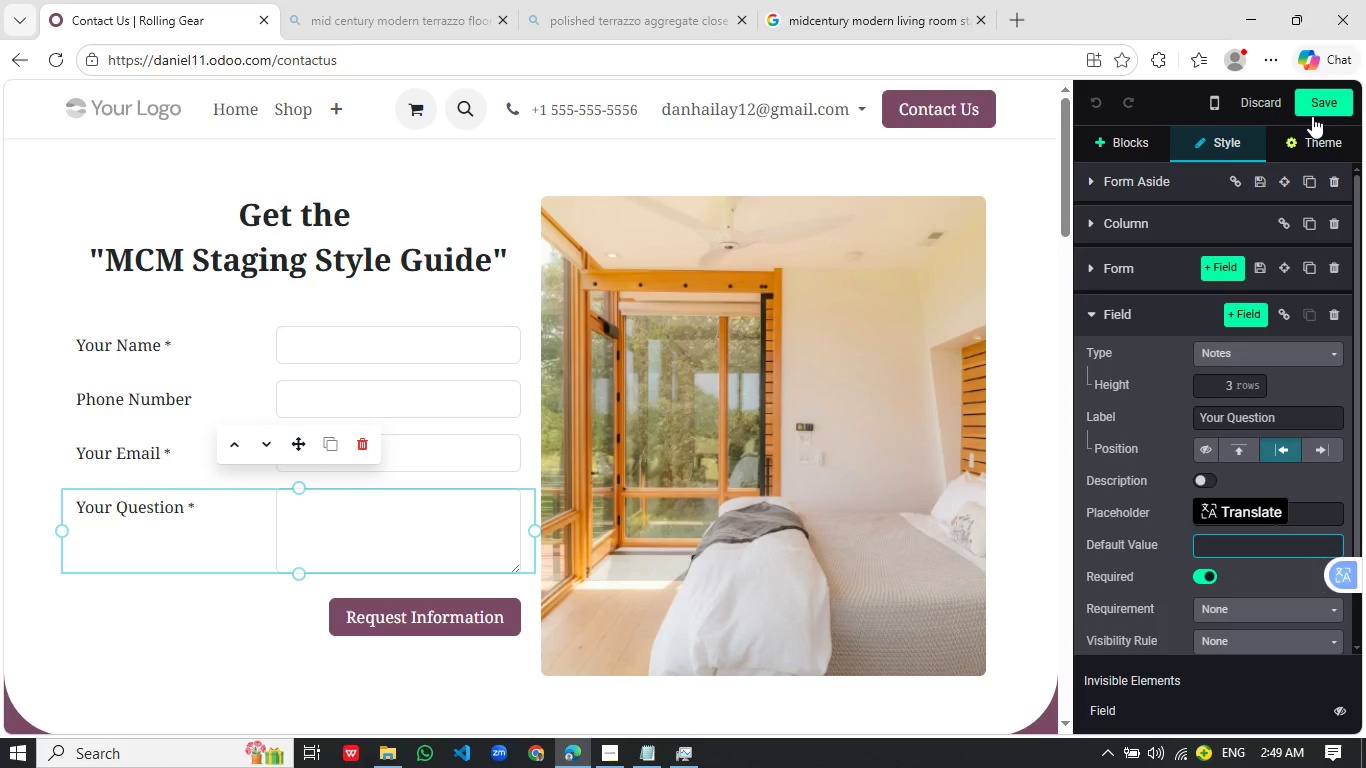 
left_click([1318, 105])
 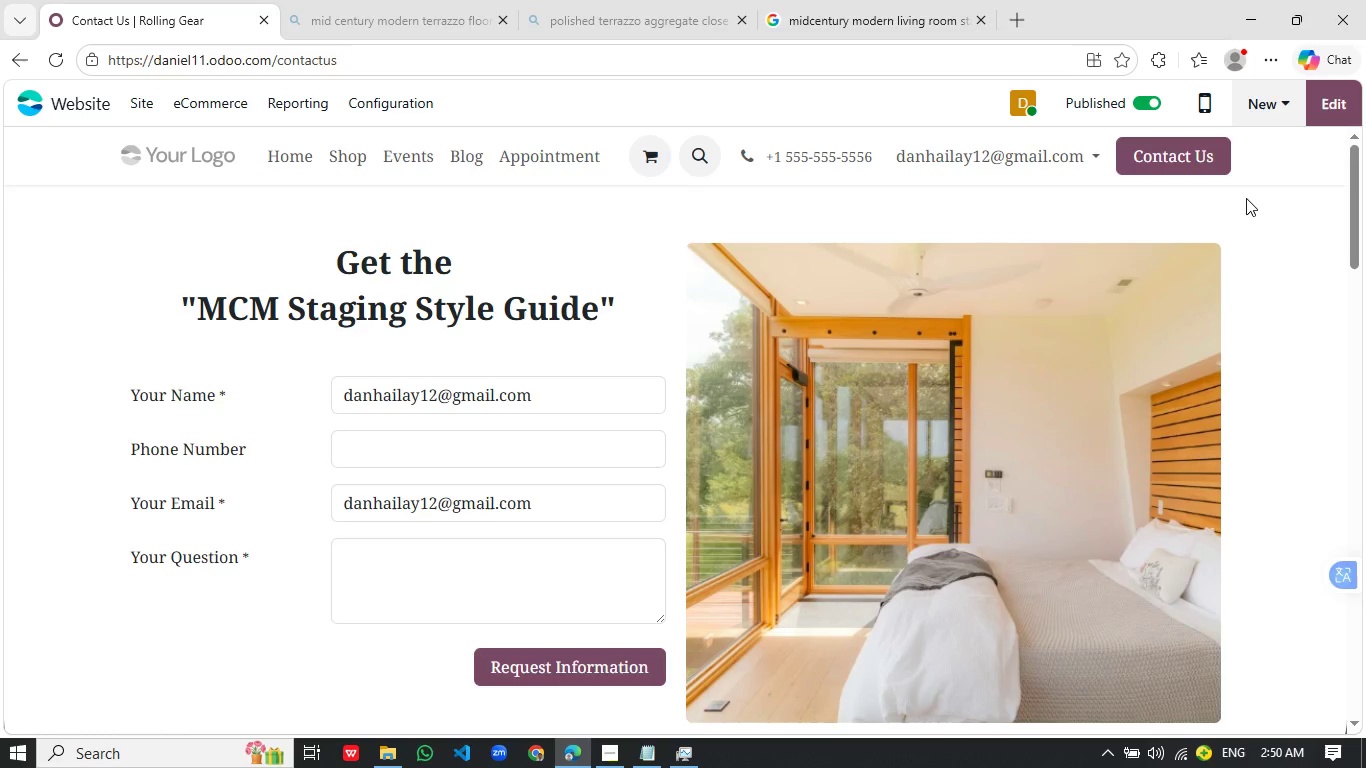 
wait(24.06)
 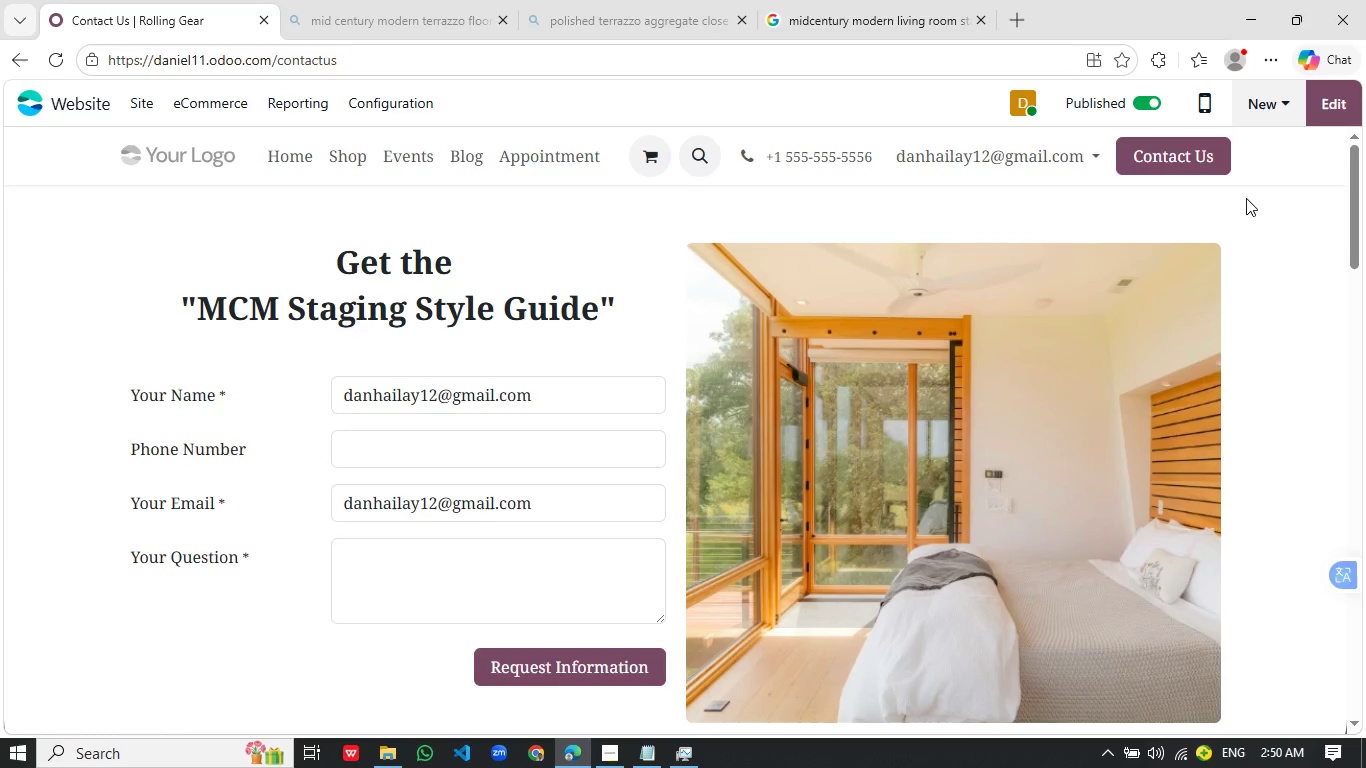 
scroll: coordinate [527, 399], scroll_direction: up, amount: 1.0
 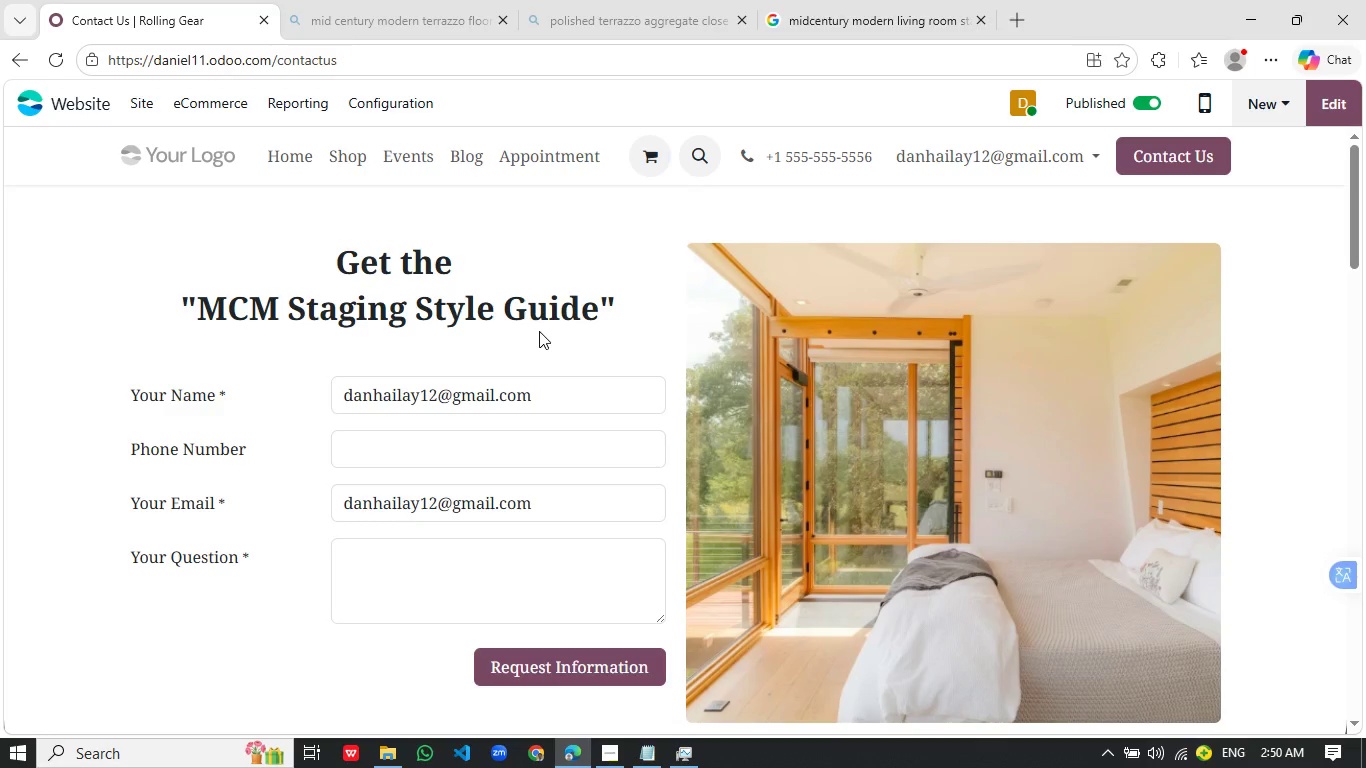 
wait(14.7)
 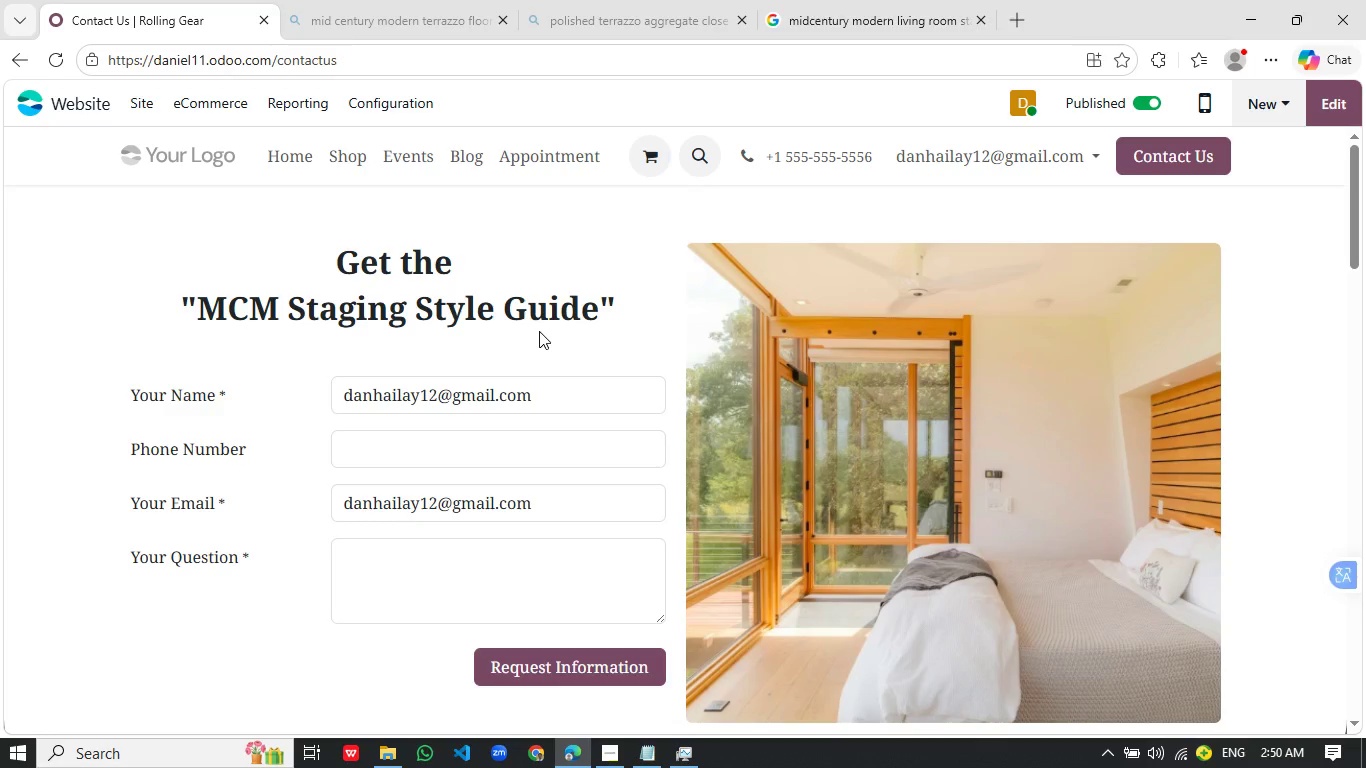 
left_click([196, 155])
 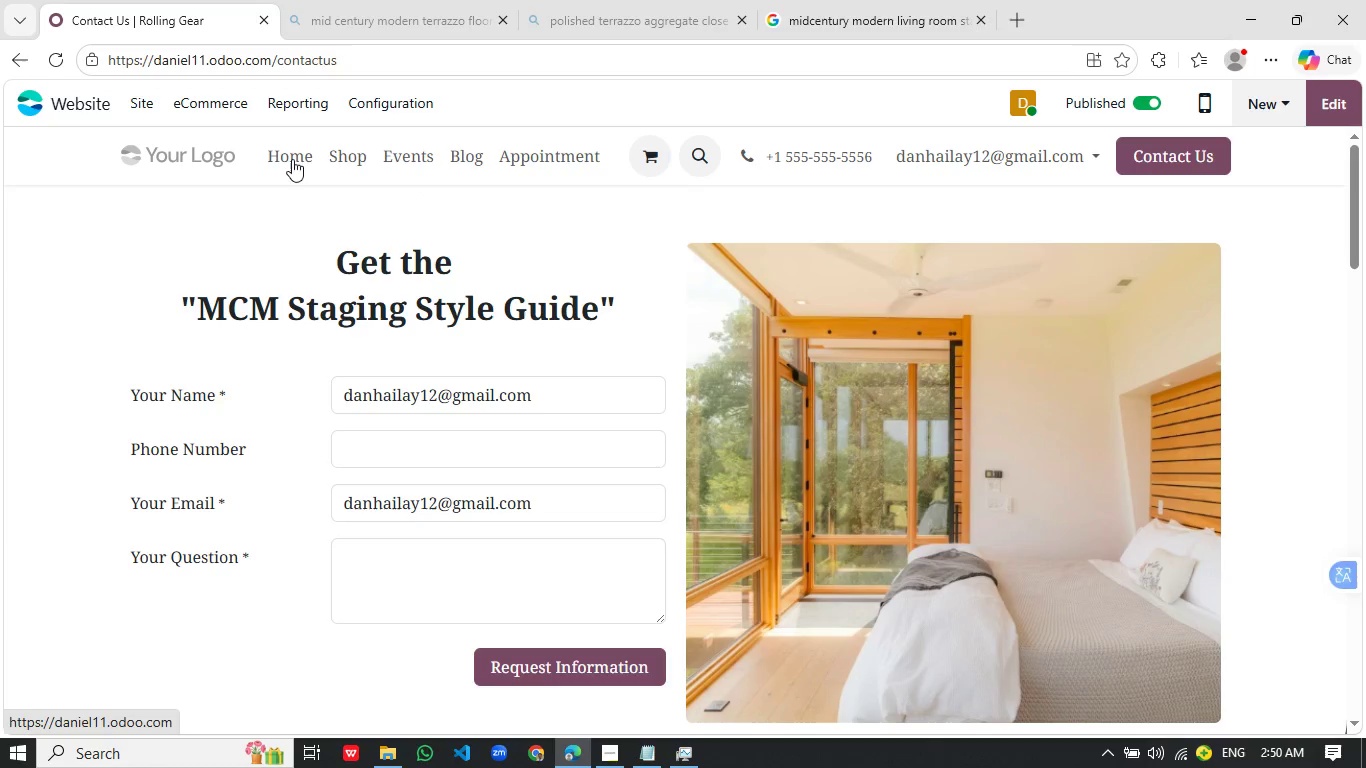 
left_click([309, 163])
 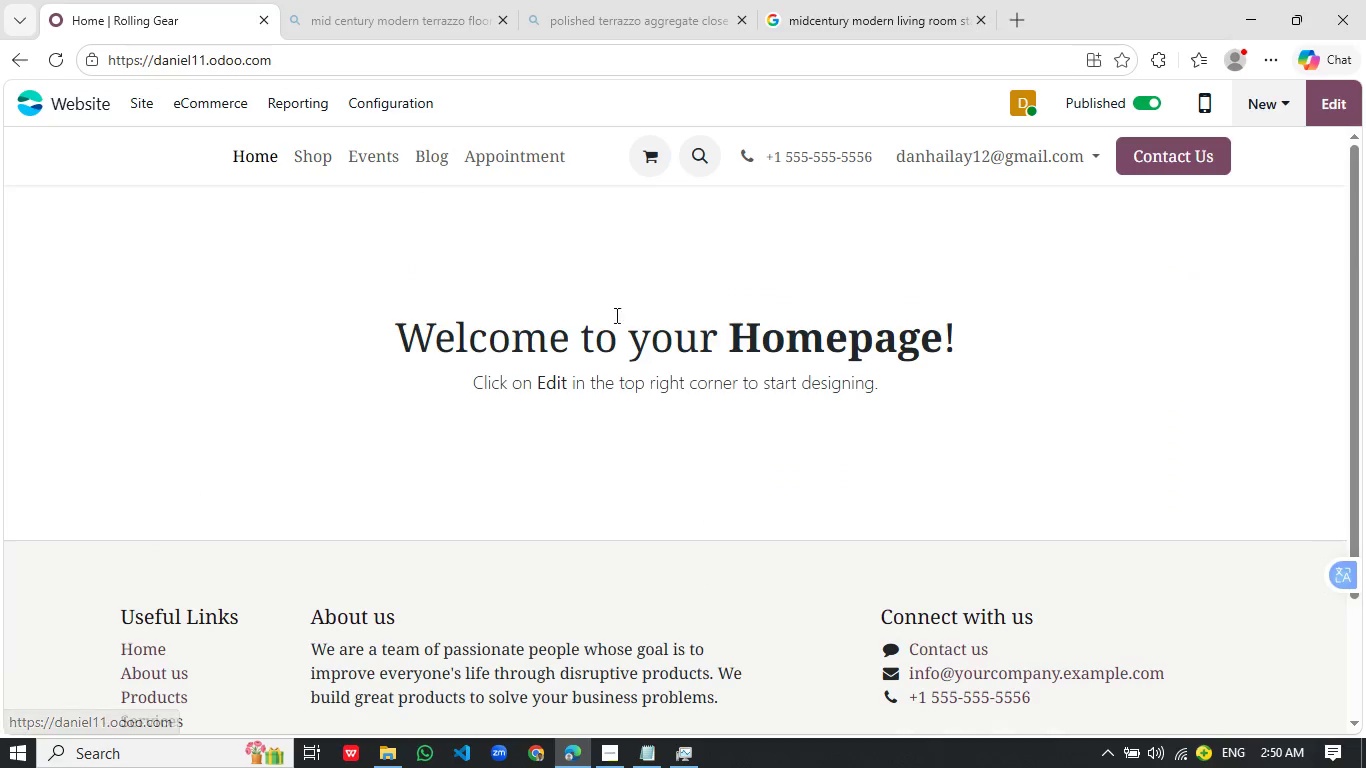 
left_click([1344, 111])
 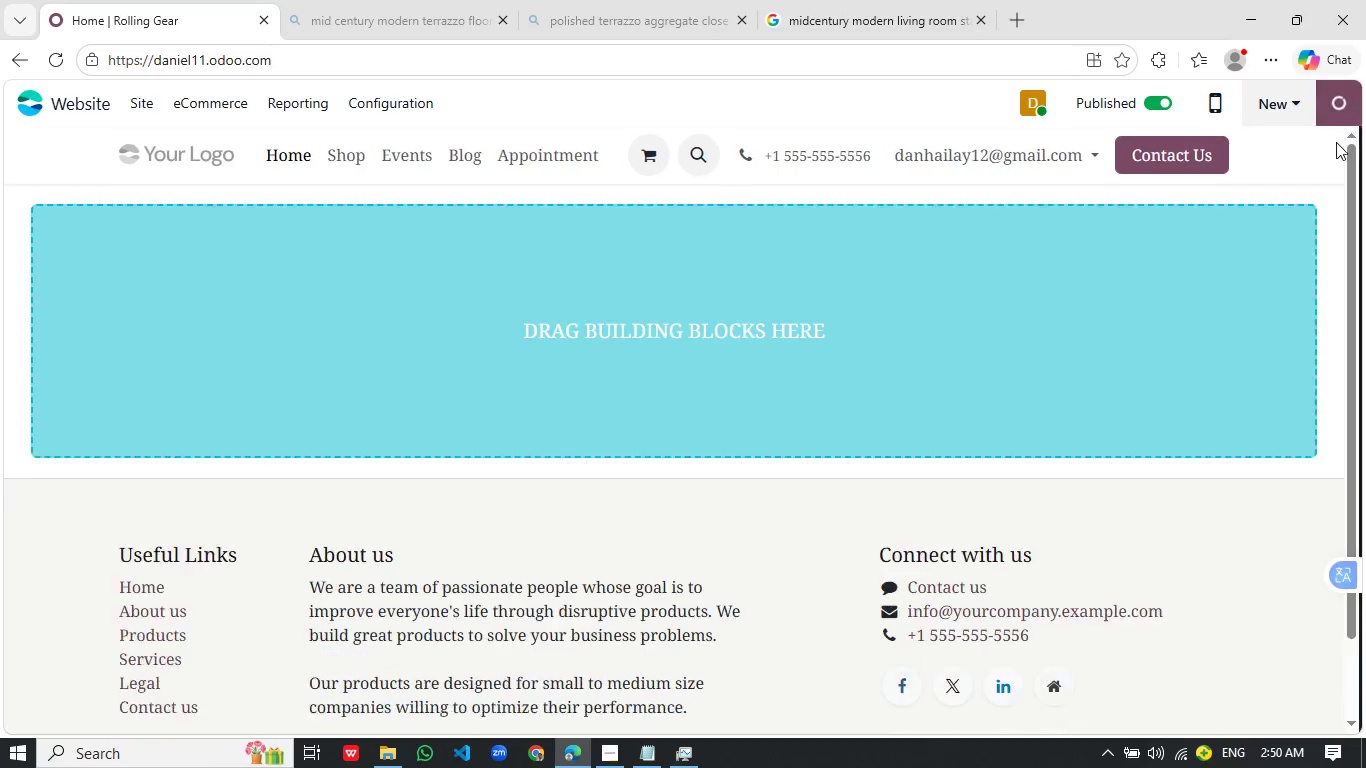 
mouse_move([1323, 150])
 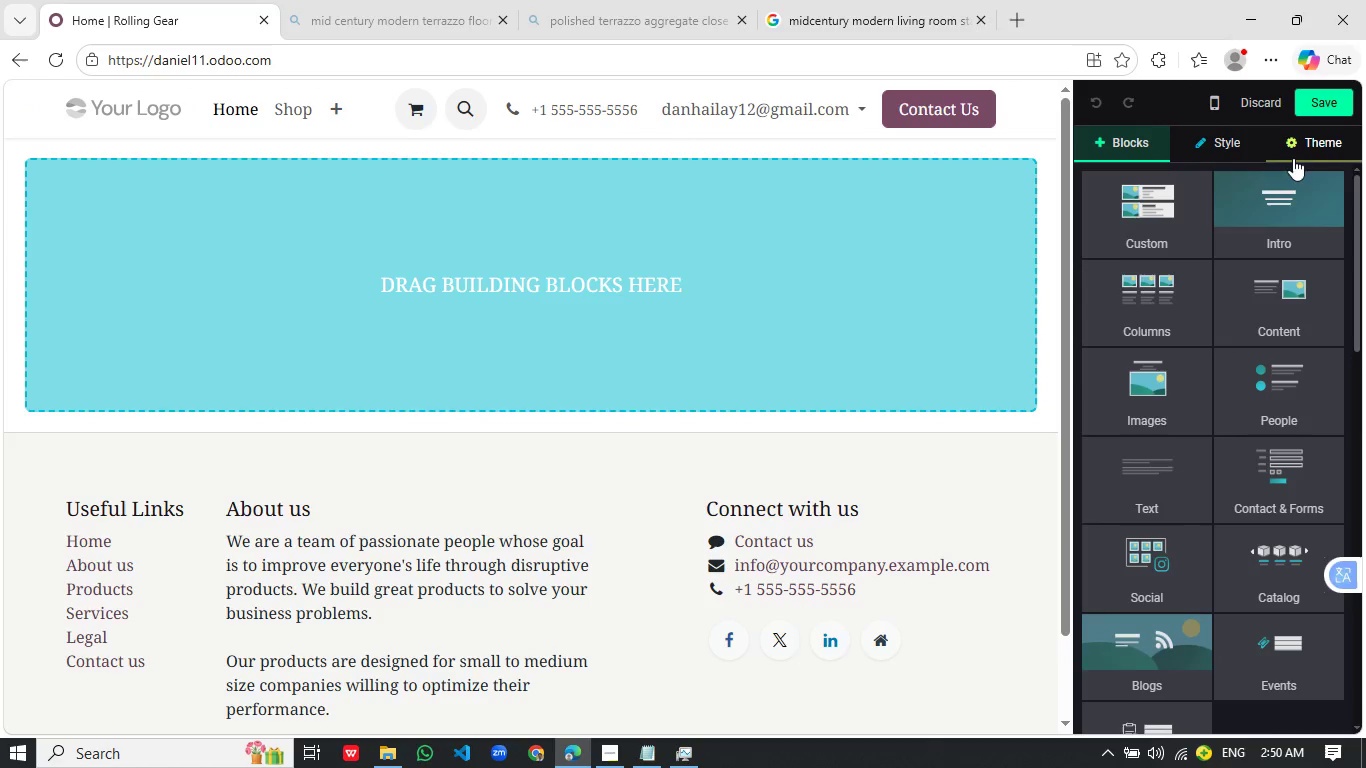 
left_click([1294, 234])
 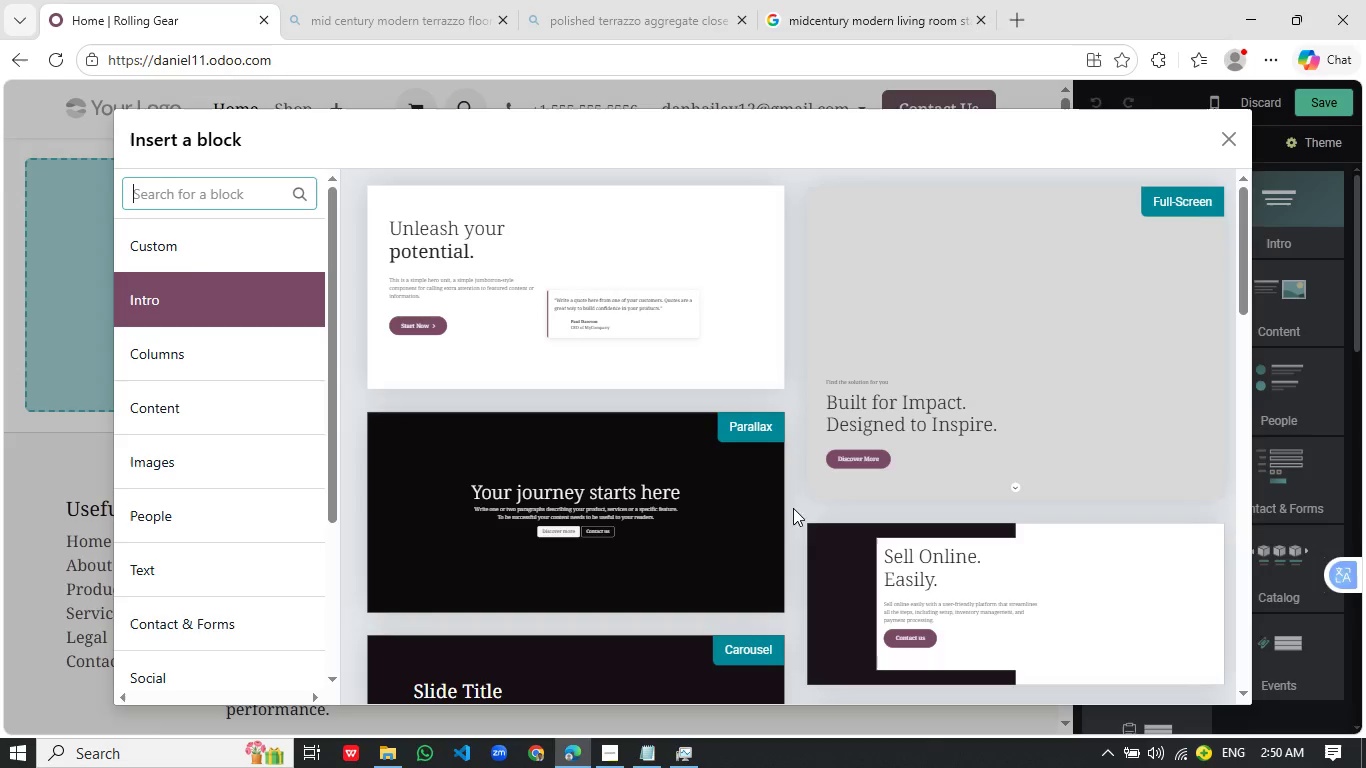 
left_click([682, 364])
 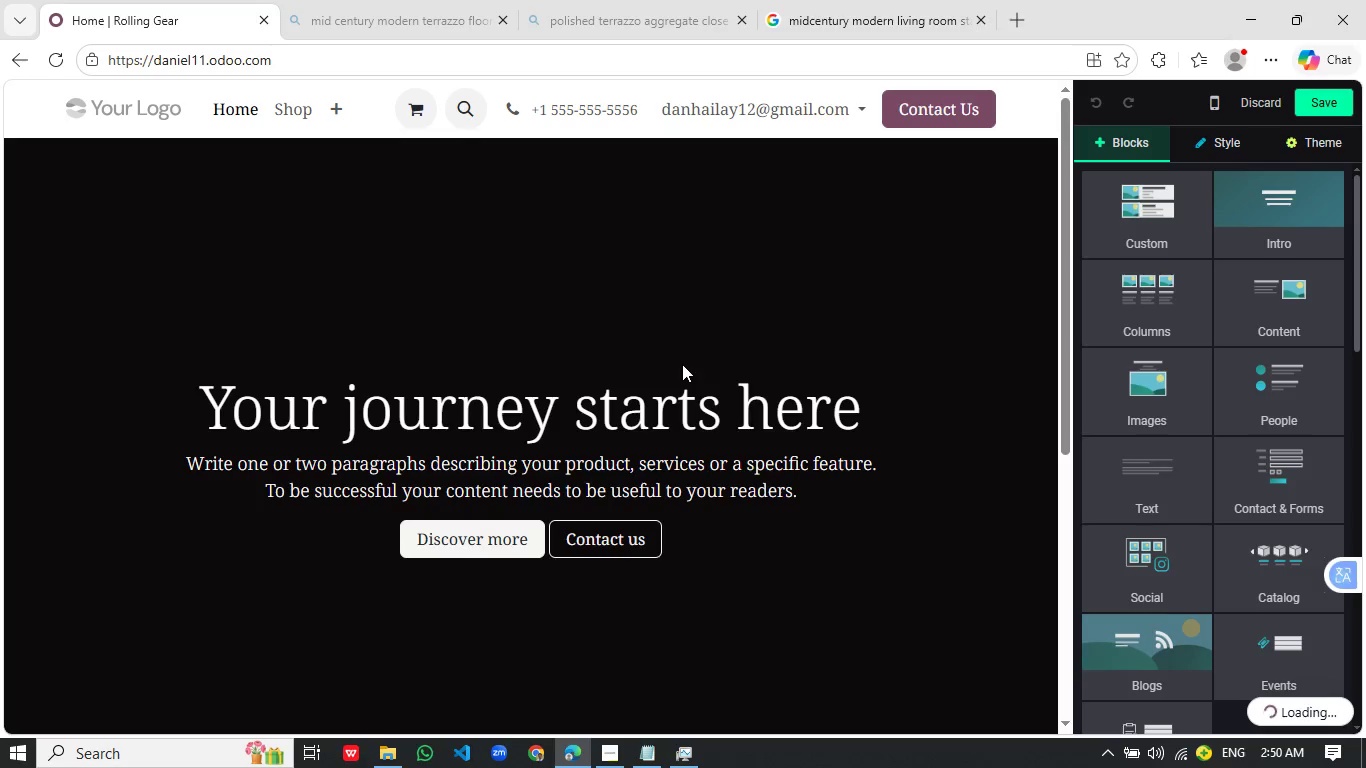 
scroll: coordinate [892, 487], scroll_direction: down, amount: 2.0
 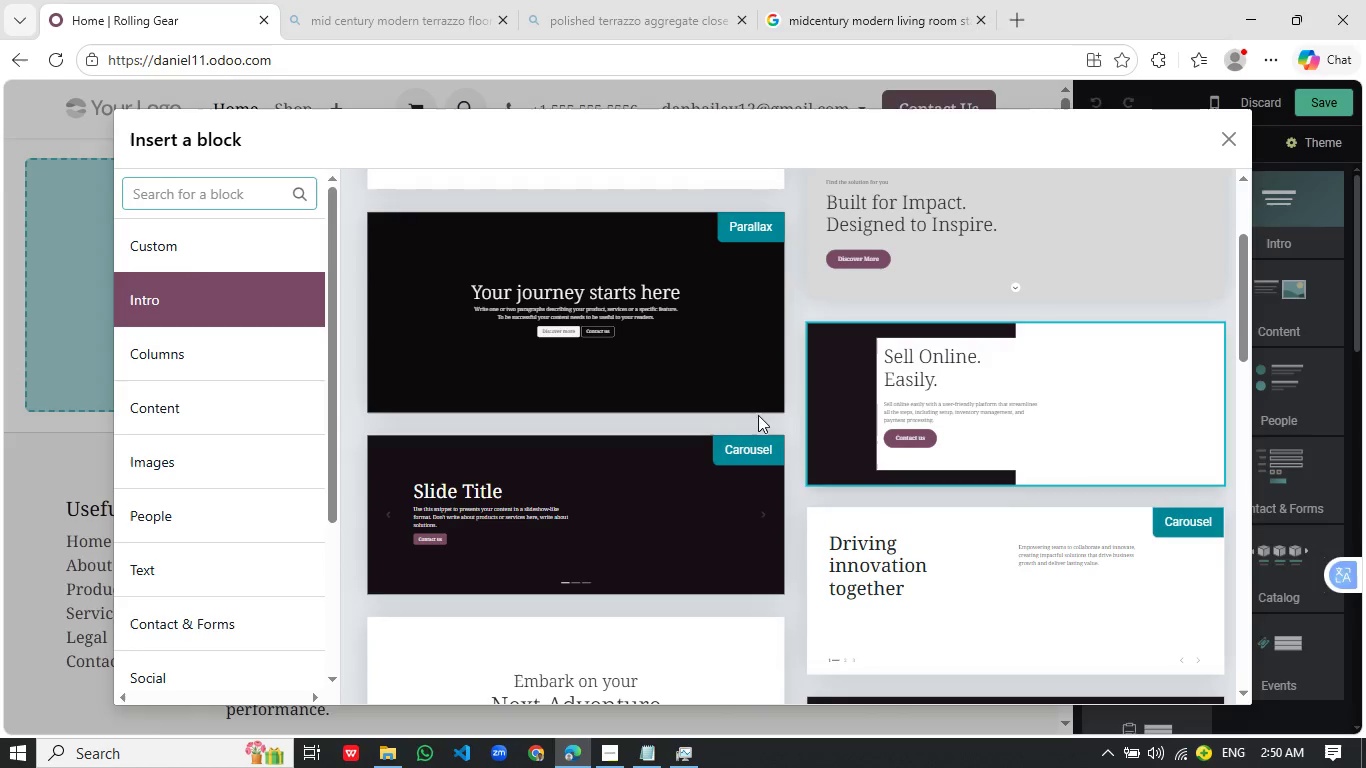 
wait(9.86)
 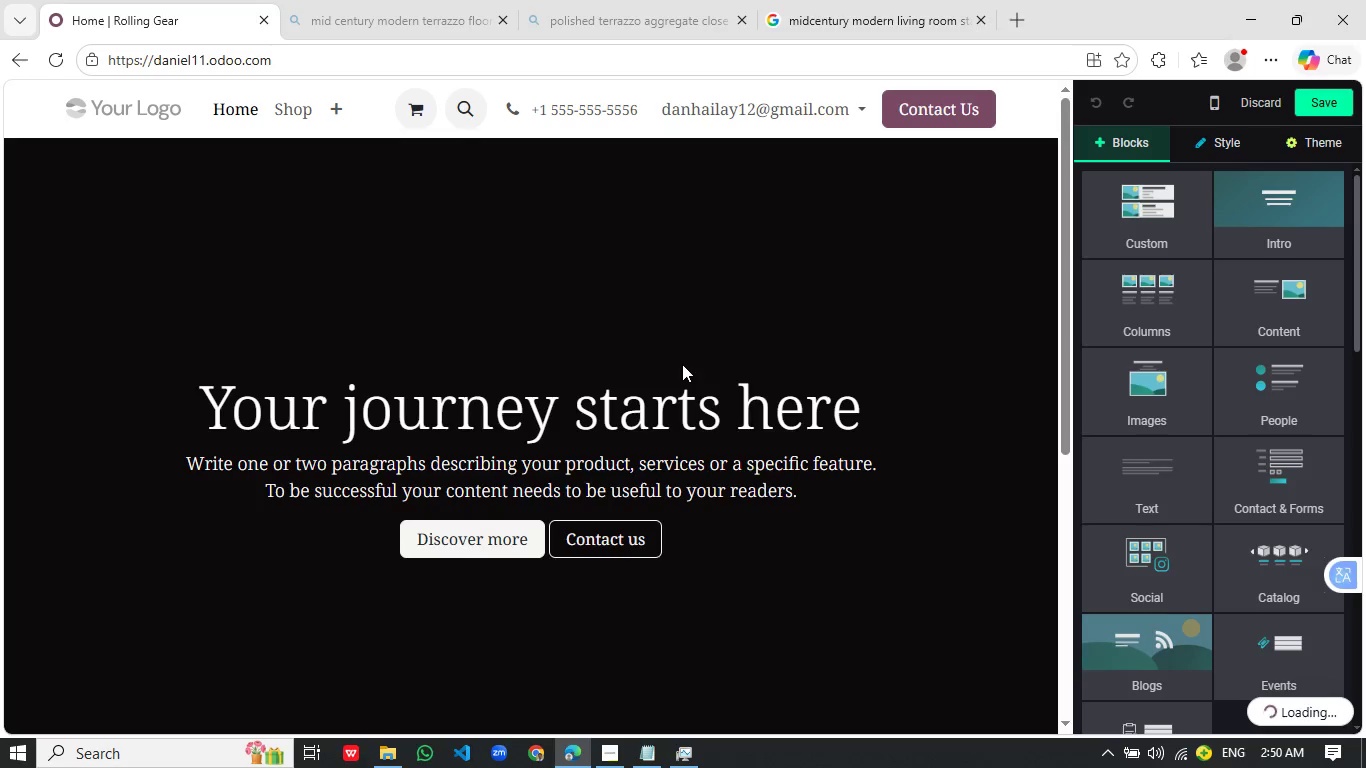 
scroll: coordinate [836, 349], scroll_direction: down, amount: 1.0
 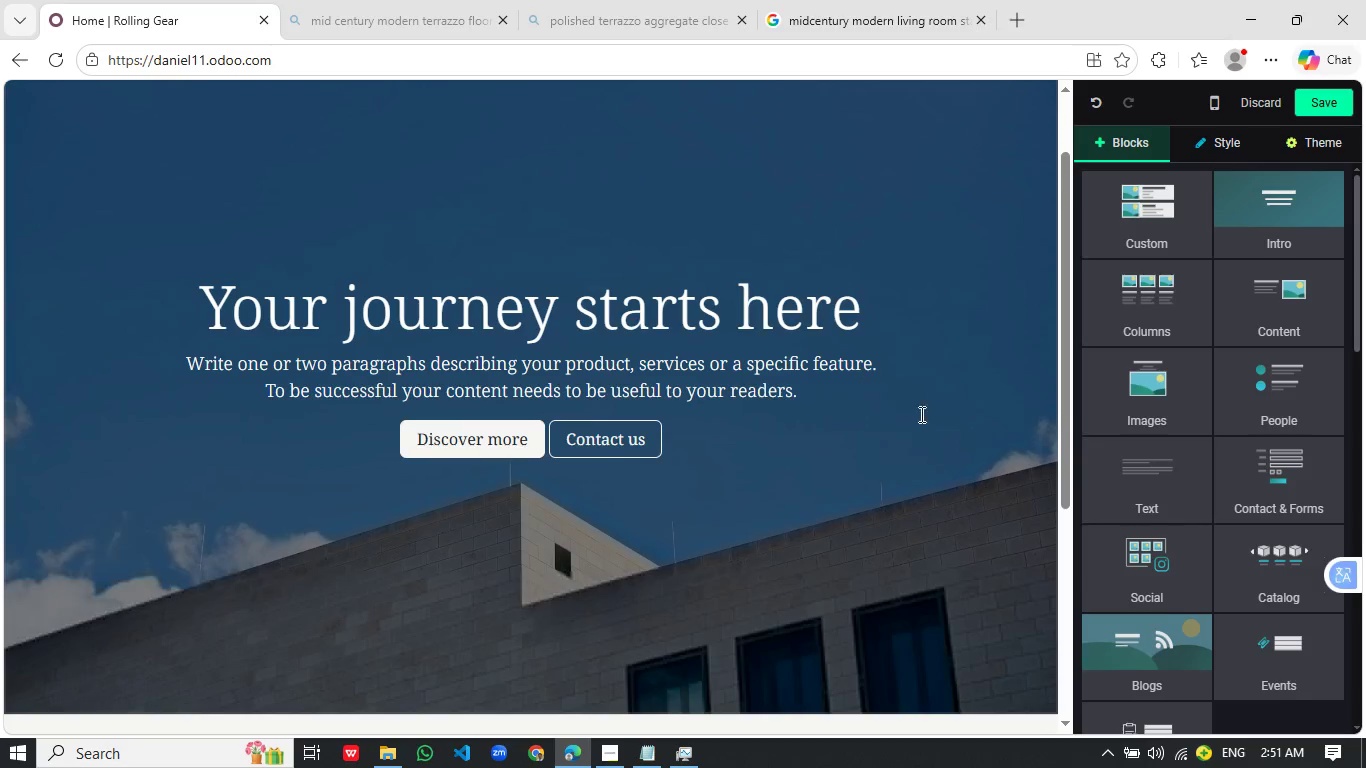 
left_click([922, 414])
 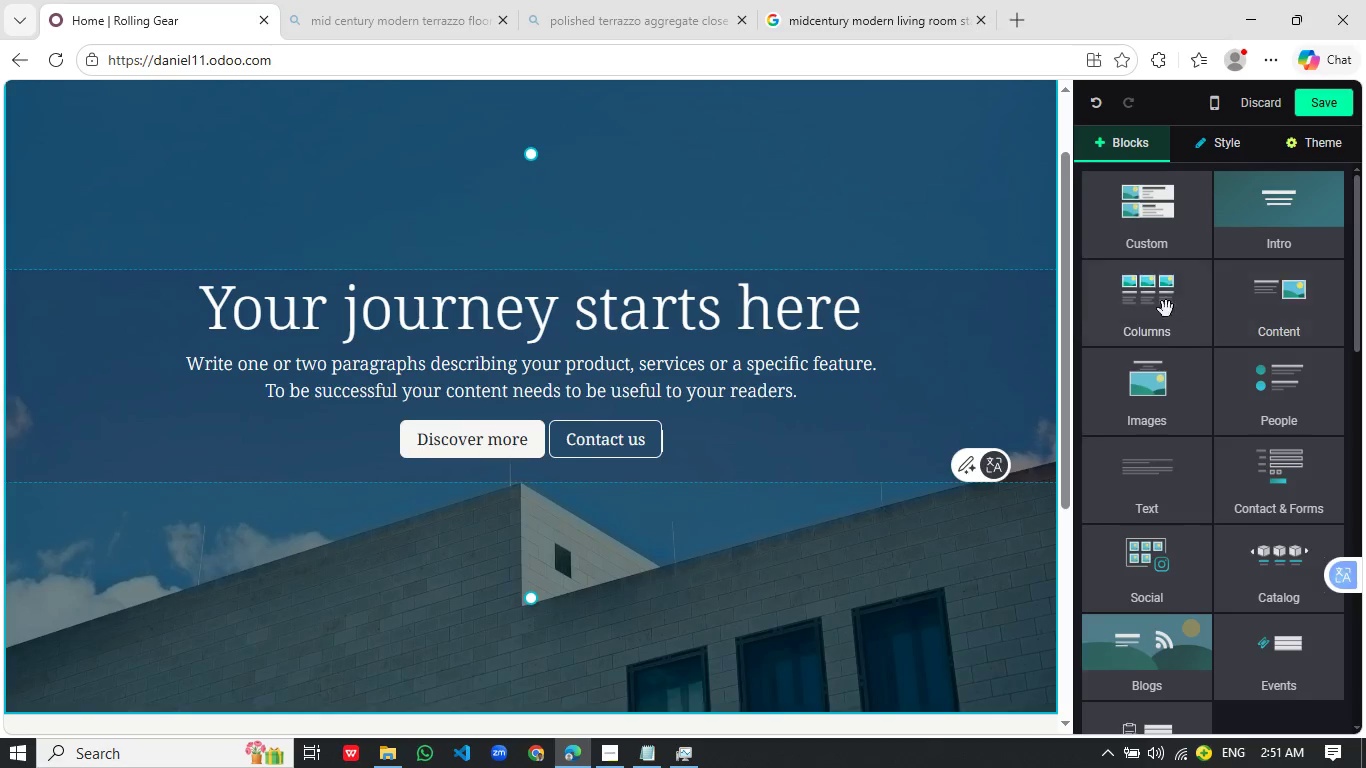 
left_click([967, 392])
 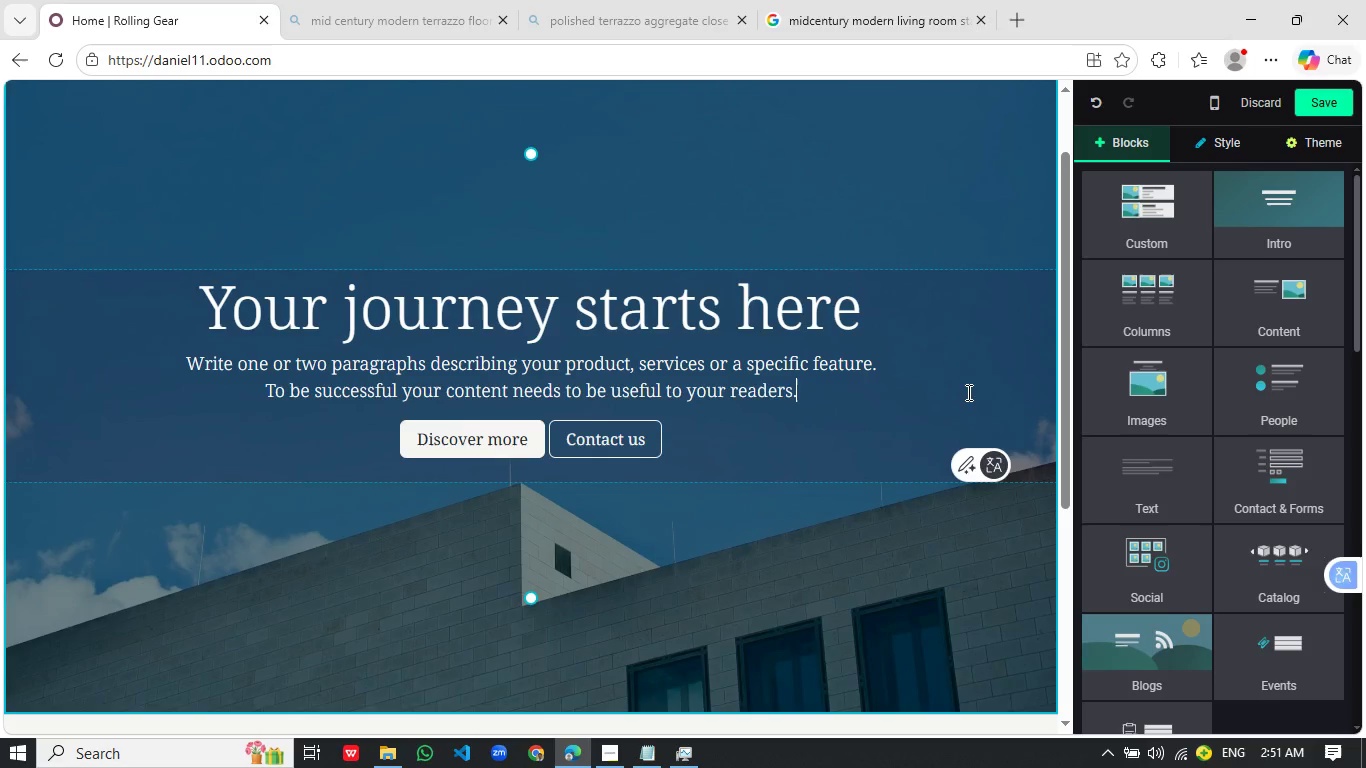 
left_click([983, 387])
 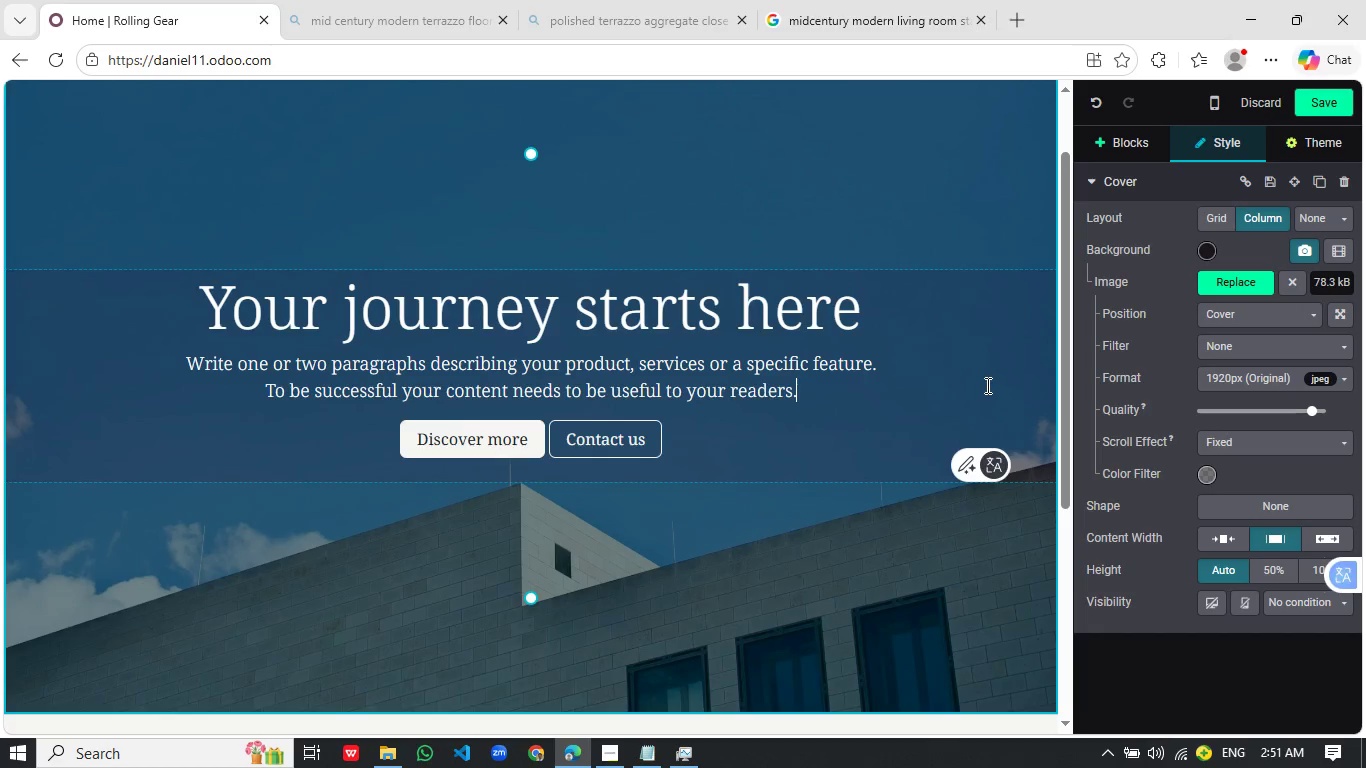 
wait(5.14)
 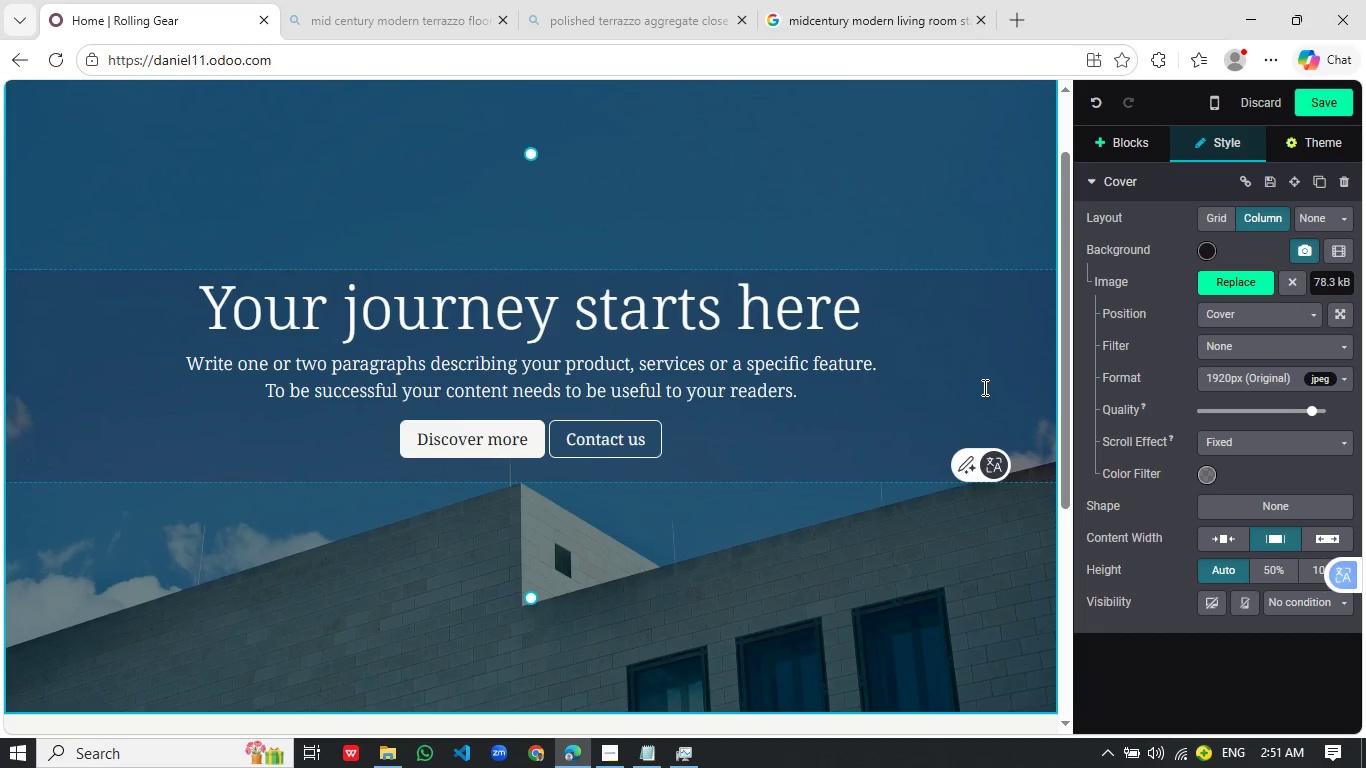 
left_click([1240, 286])
 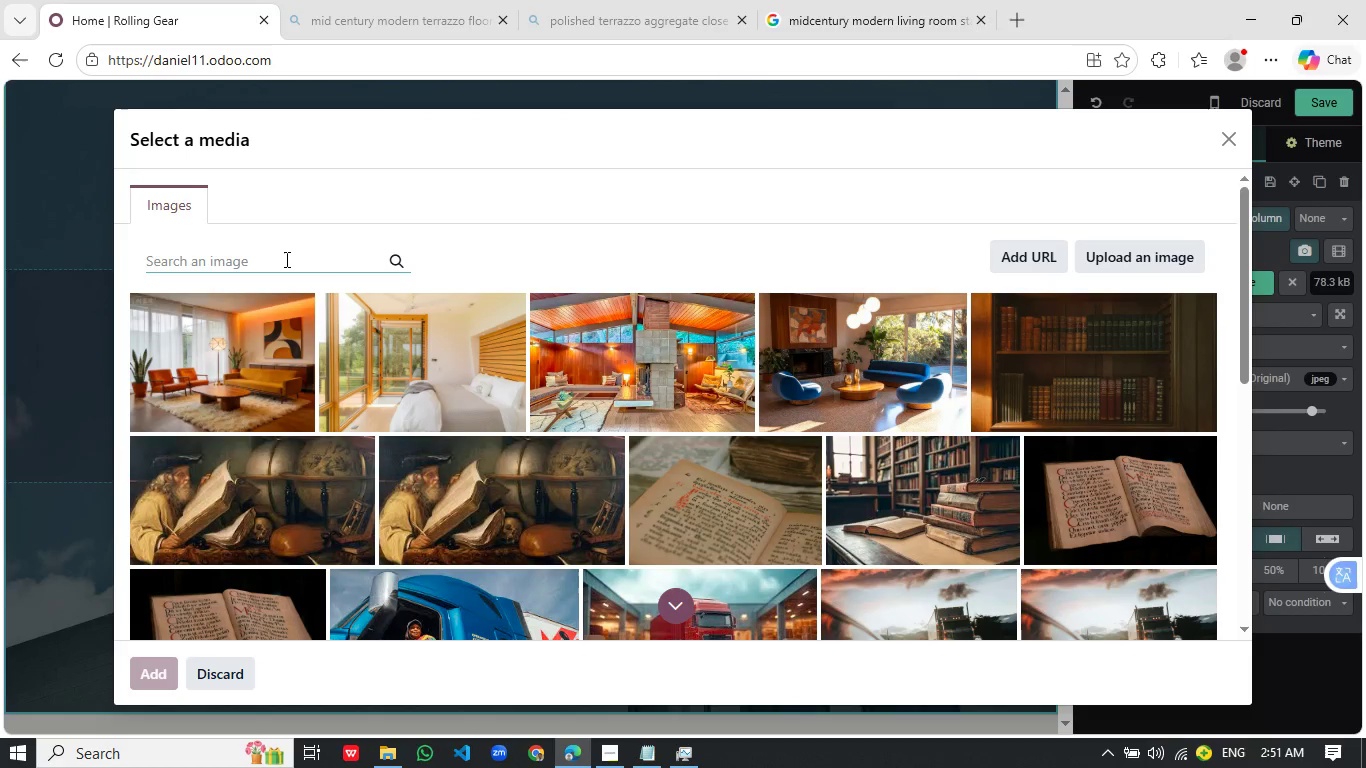 
wait(12.83)
 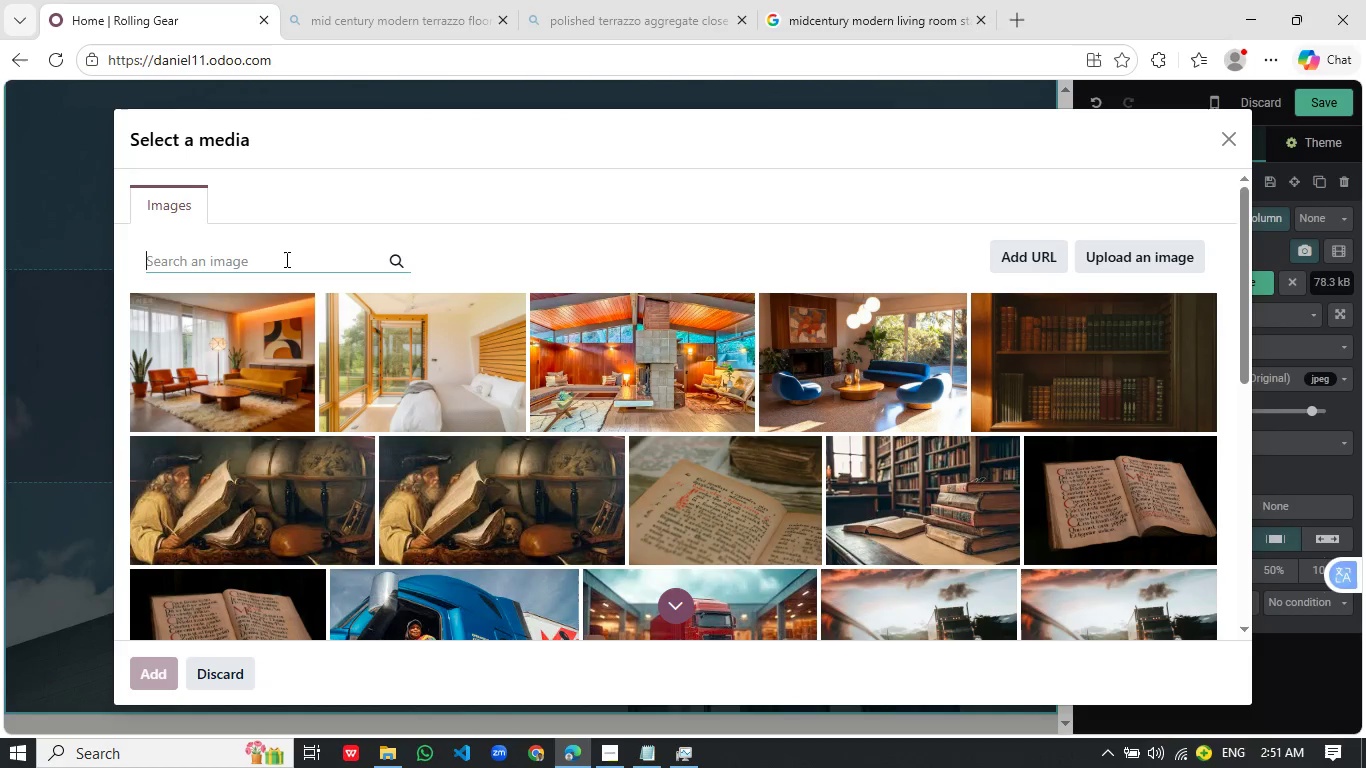 
type(Mid )
key(Backspace)
type(-c)
key(Backspace)
type(Century Modern Homes are understood)
 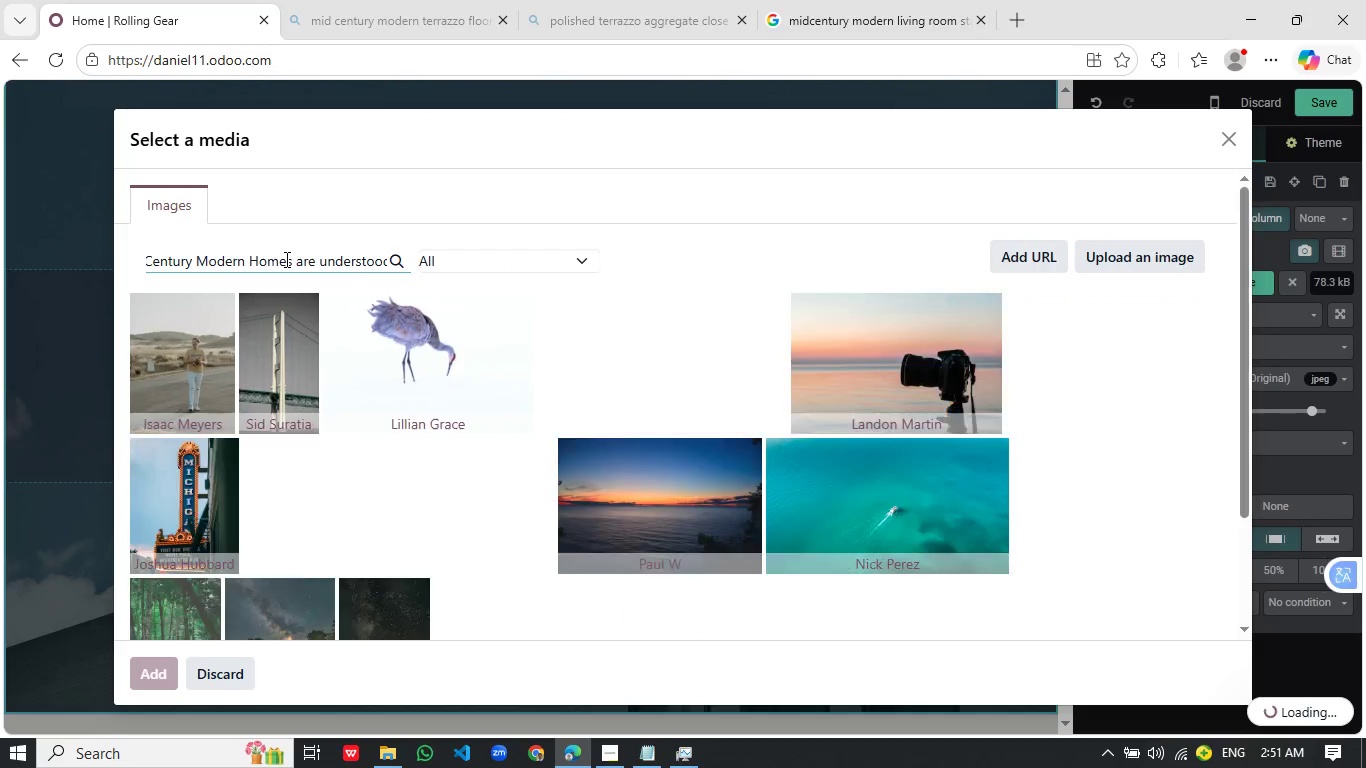 
wait(8.49)
 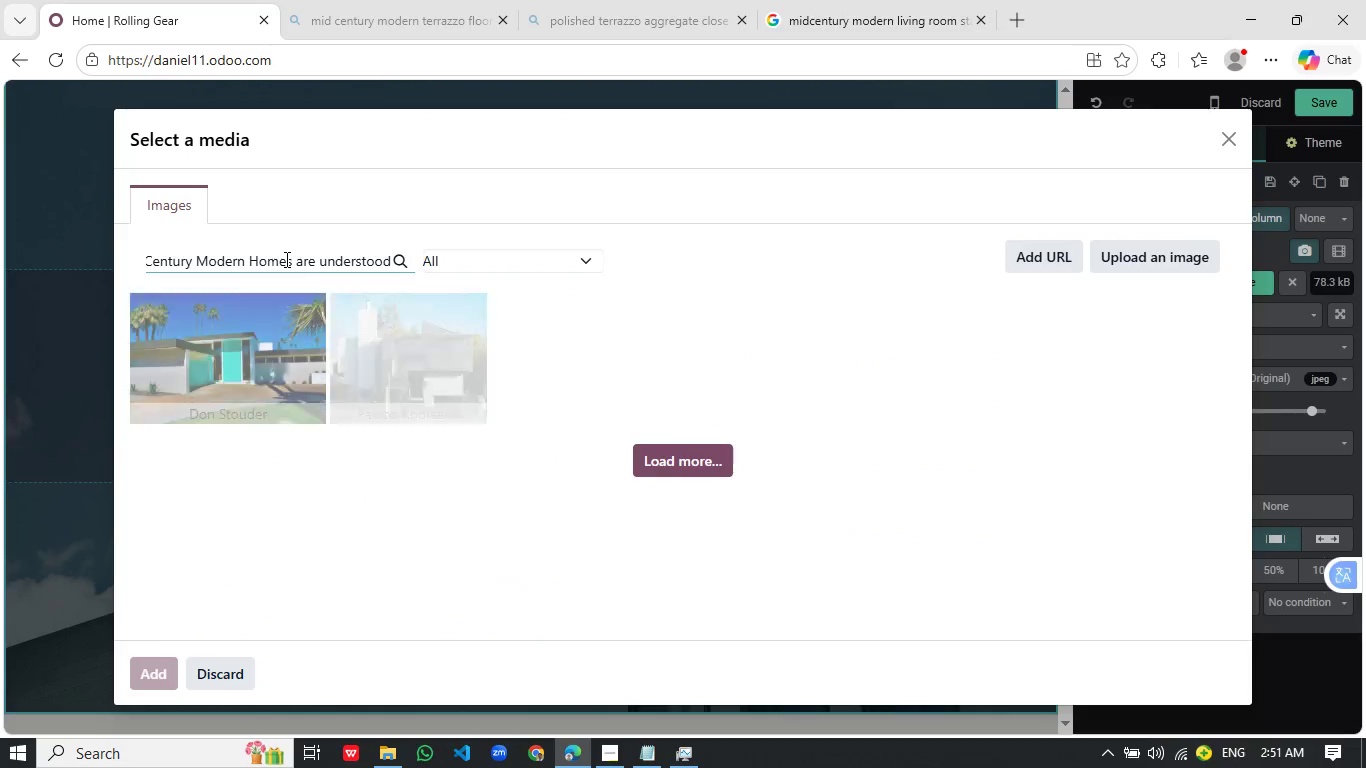 
mouse_move([559, 415])
 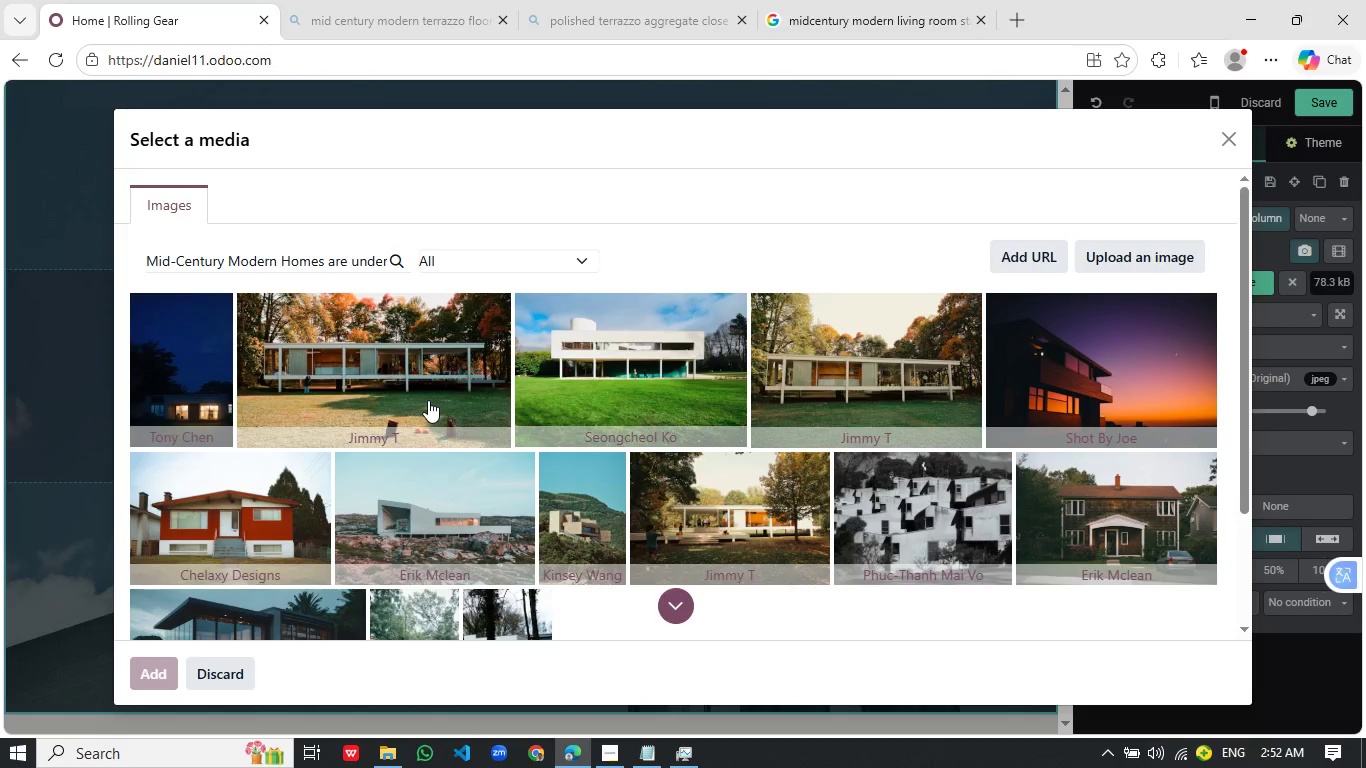 
wait(21.36)
 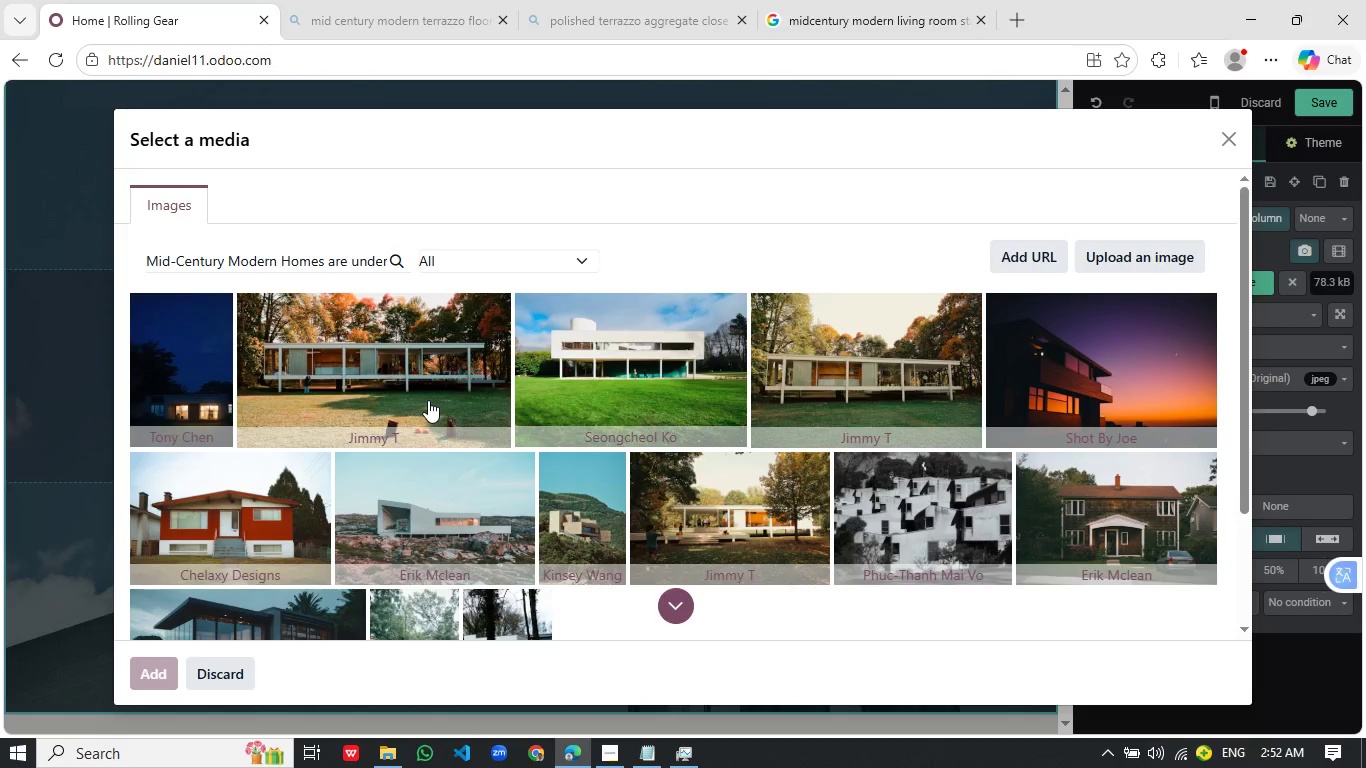 
left_click([1179, 750])
 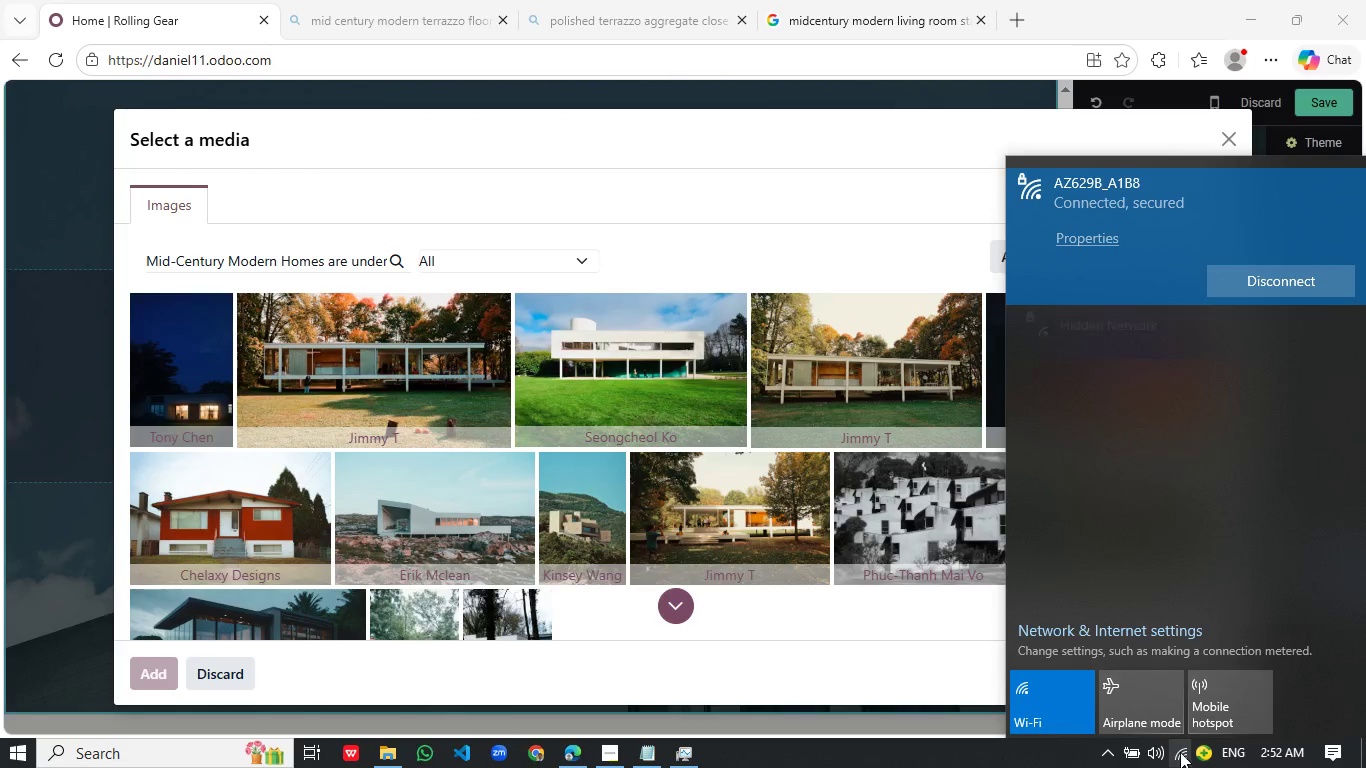 
left_click([1180, 752])
 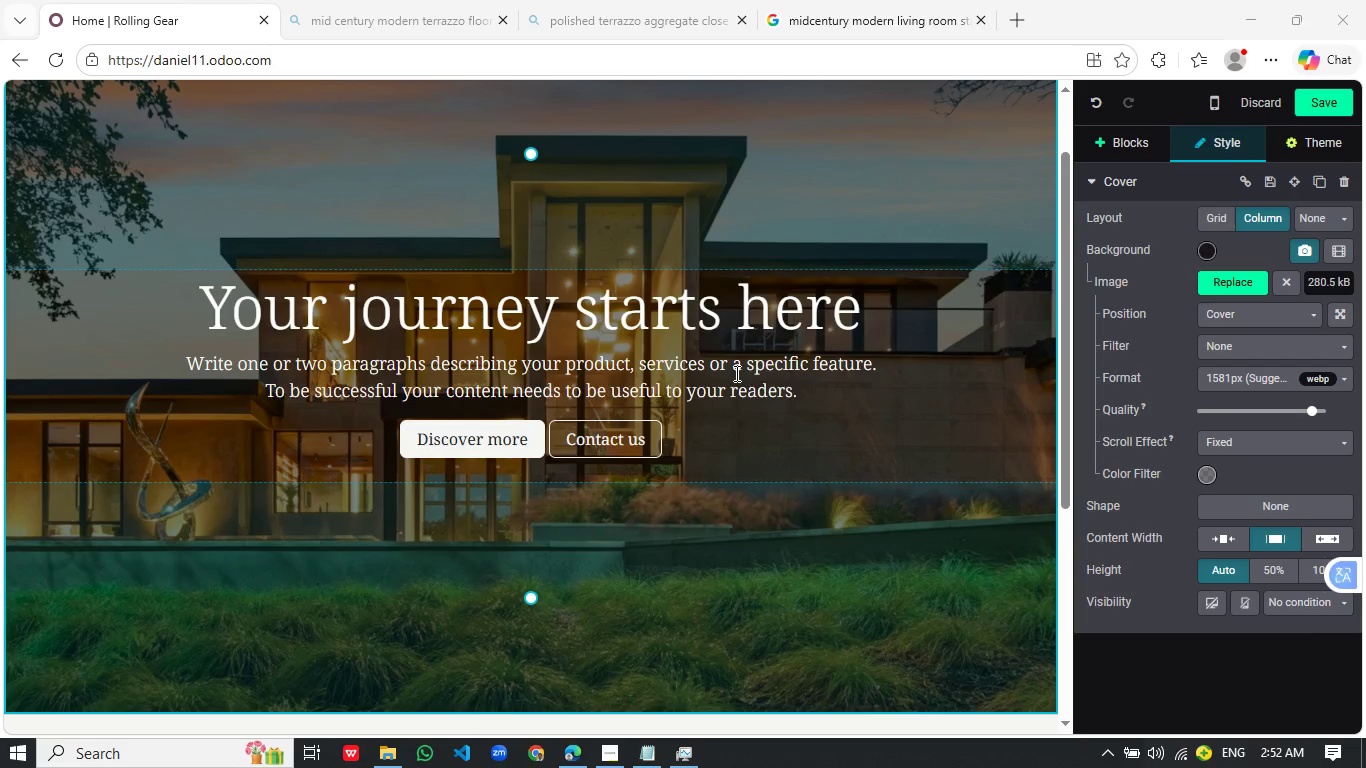 
wait(5.2)
 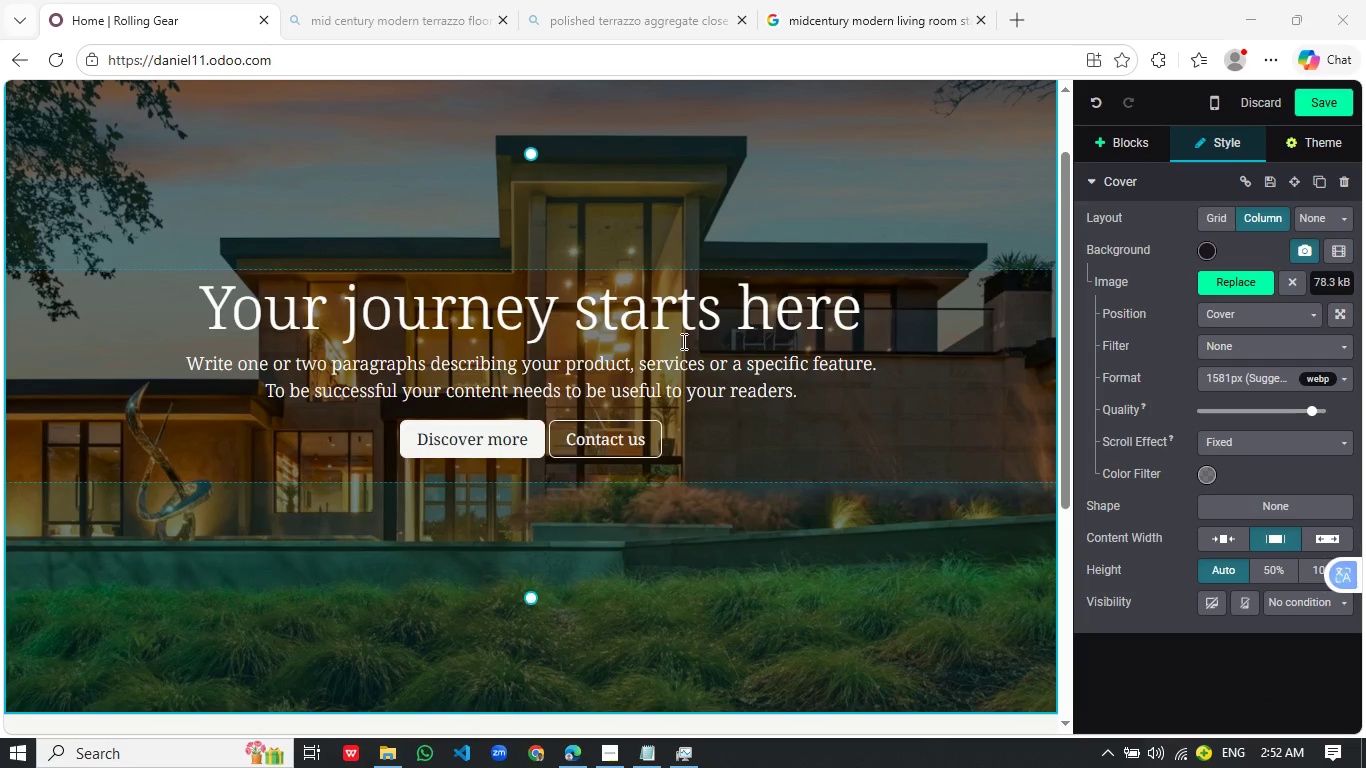 
left_click_drag(start_coordinate=[851, 314], to_coordinate=[163, 329])
 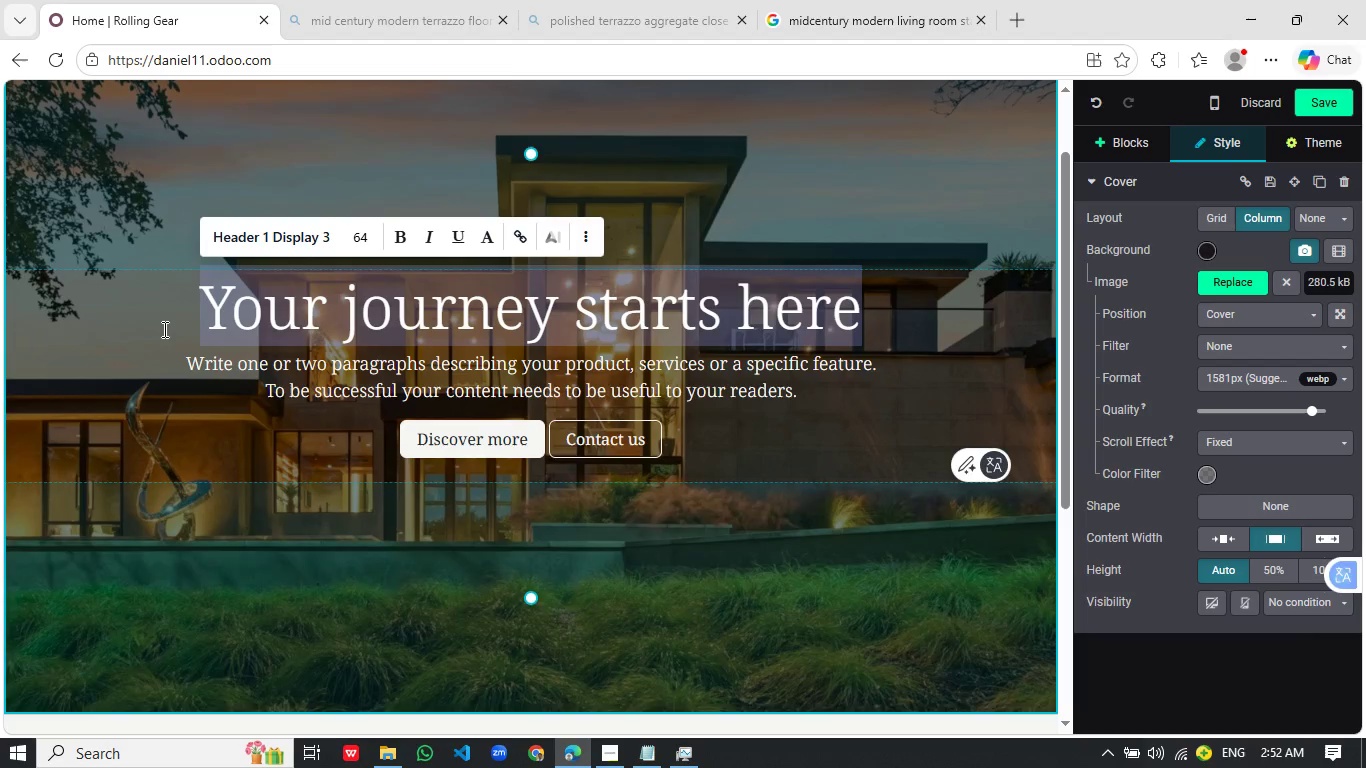 
key(Shift+ShiftRight)
 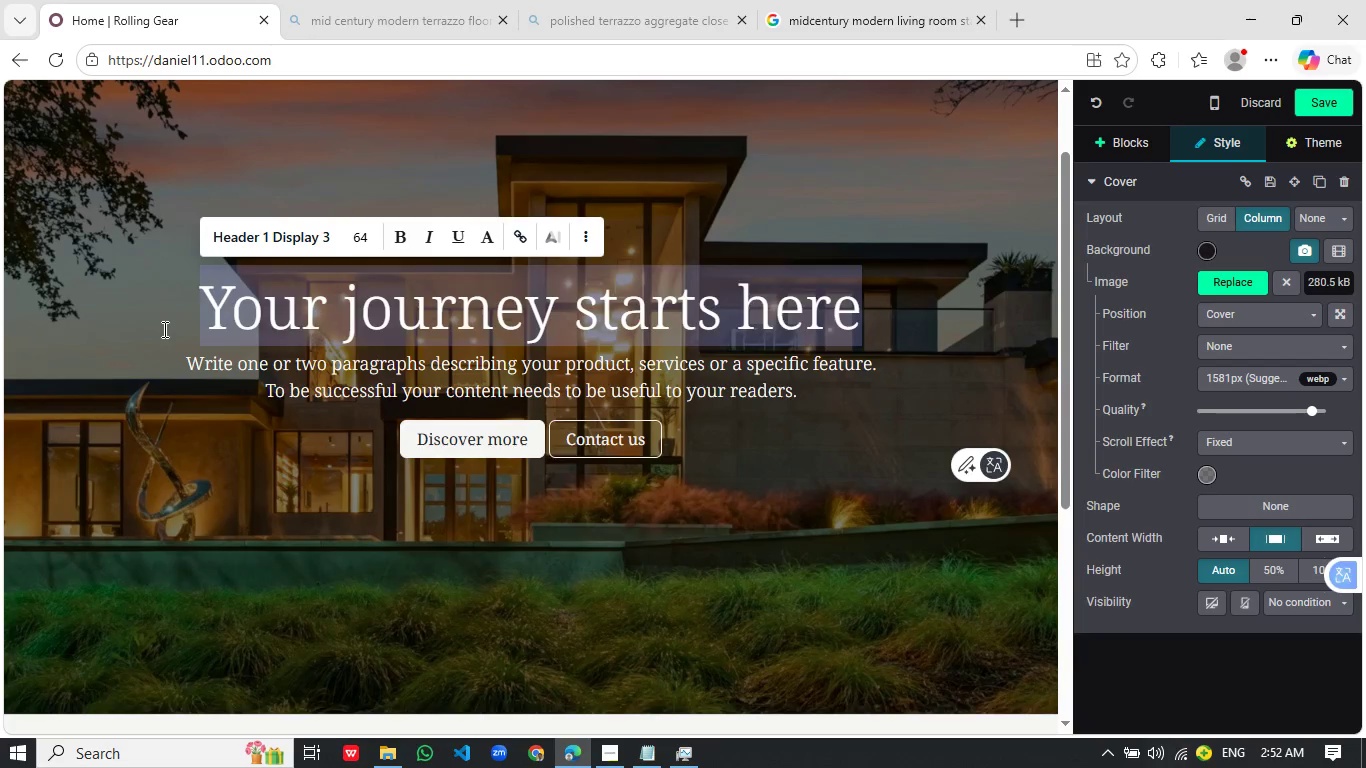 
type(WHere mid-Centru)
key(Backspace)
key(Backspace)
key(Backspace)
type(tury)
key(Tab)
 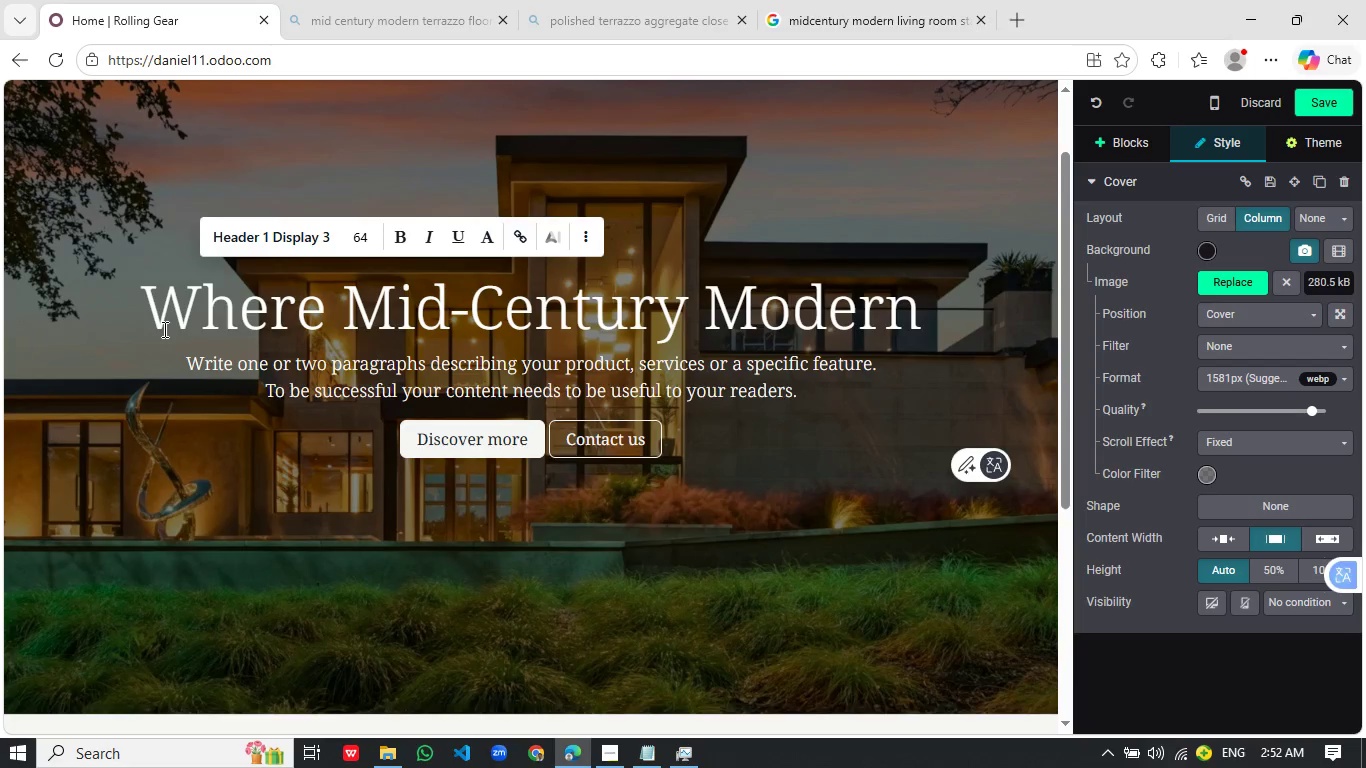 
type( homes Are Unerstood and ELEvates)
key(Backspace)
type(d)
 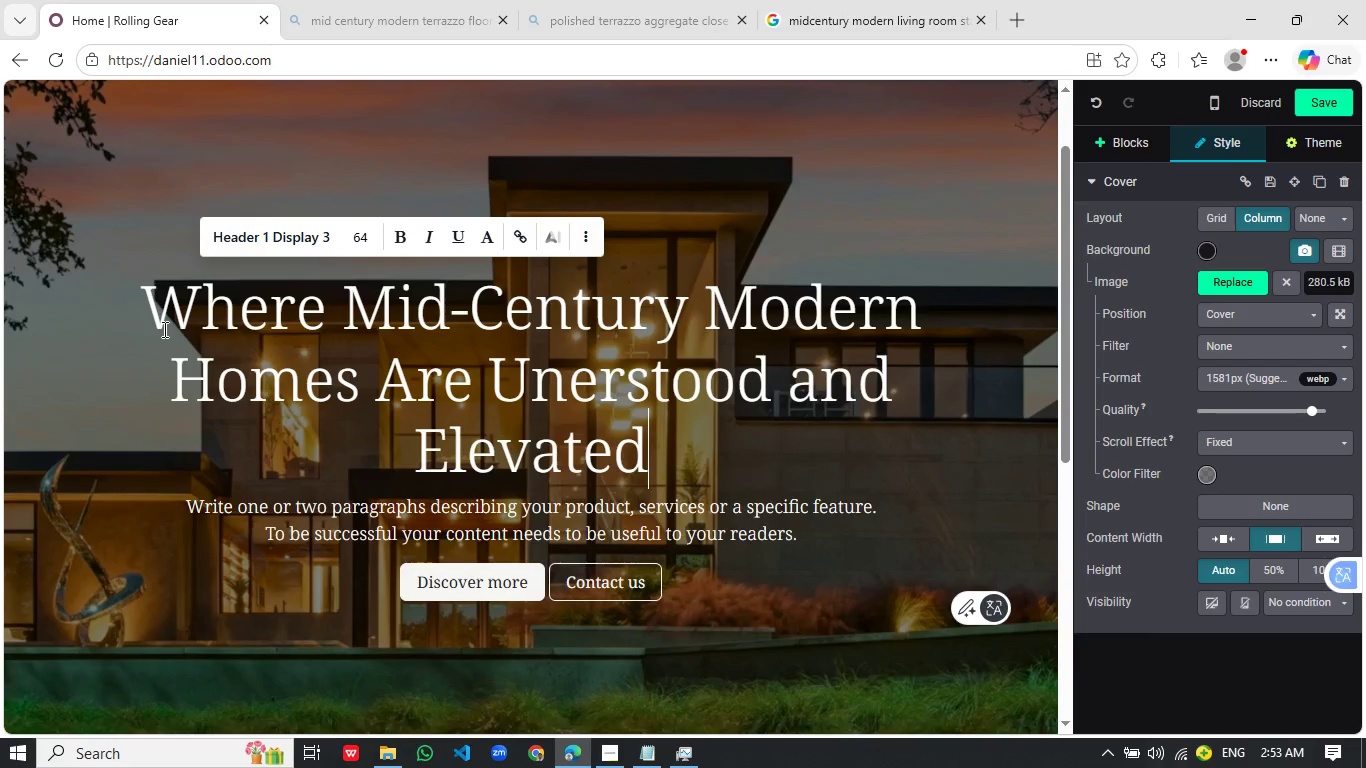 
left_click_drag(start_coordinate=[653, 450], to_coordinate=[153, 331])
 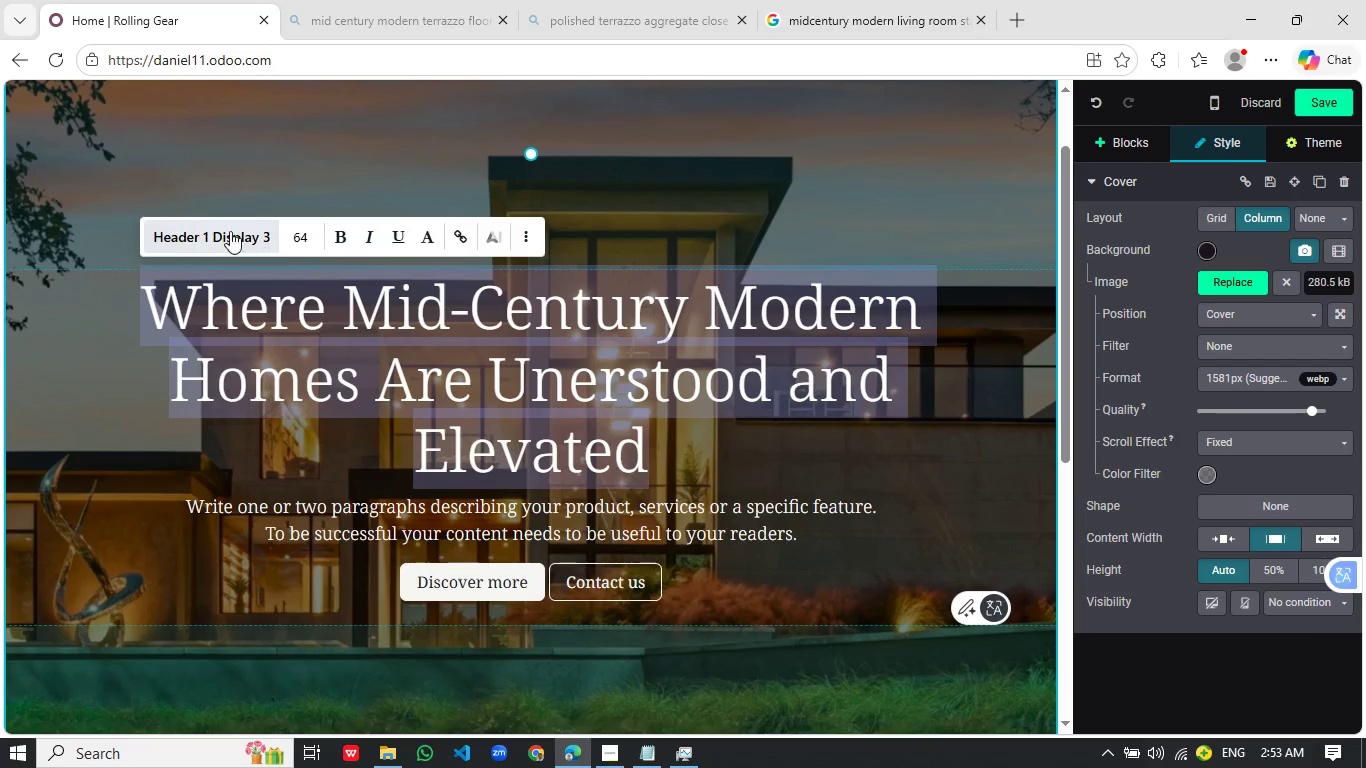 
left_click([191, 225])
 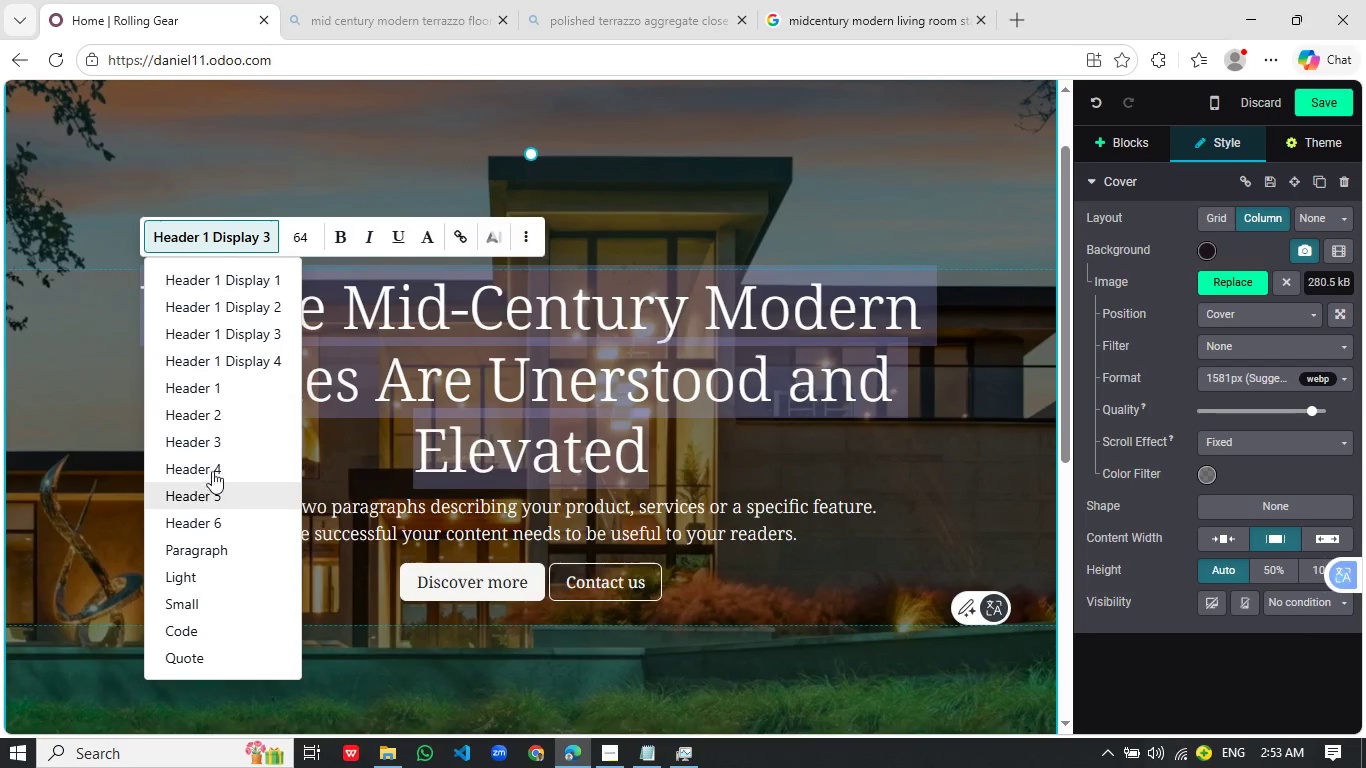 
left_click([222, 434])
 